 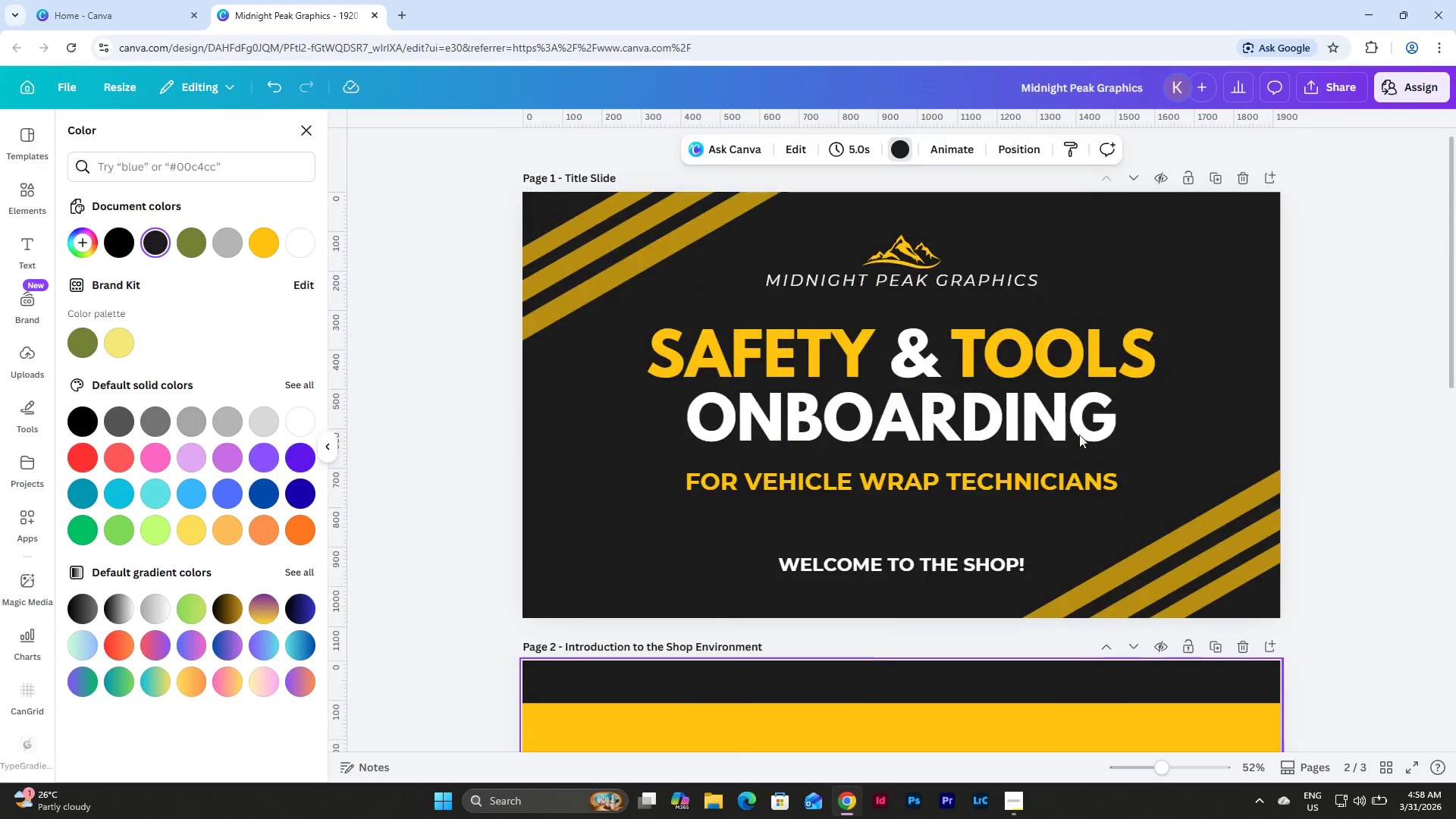 
scroll: coordinate [1075, 435], scroll_direction: down, amount: 1.0
 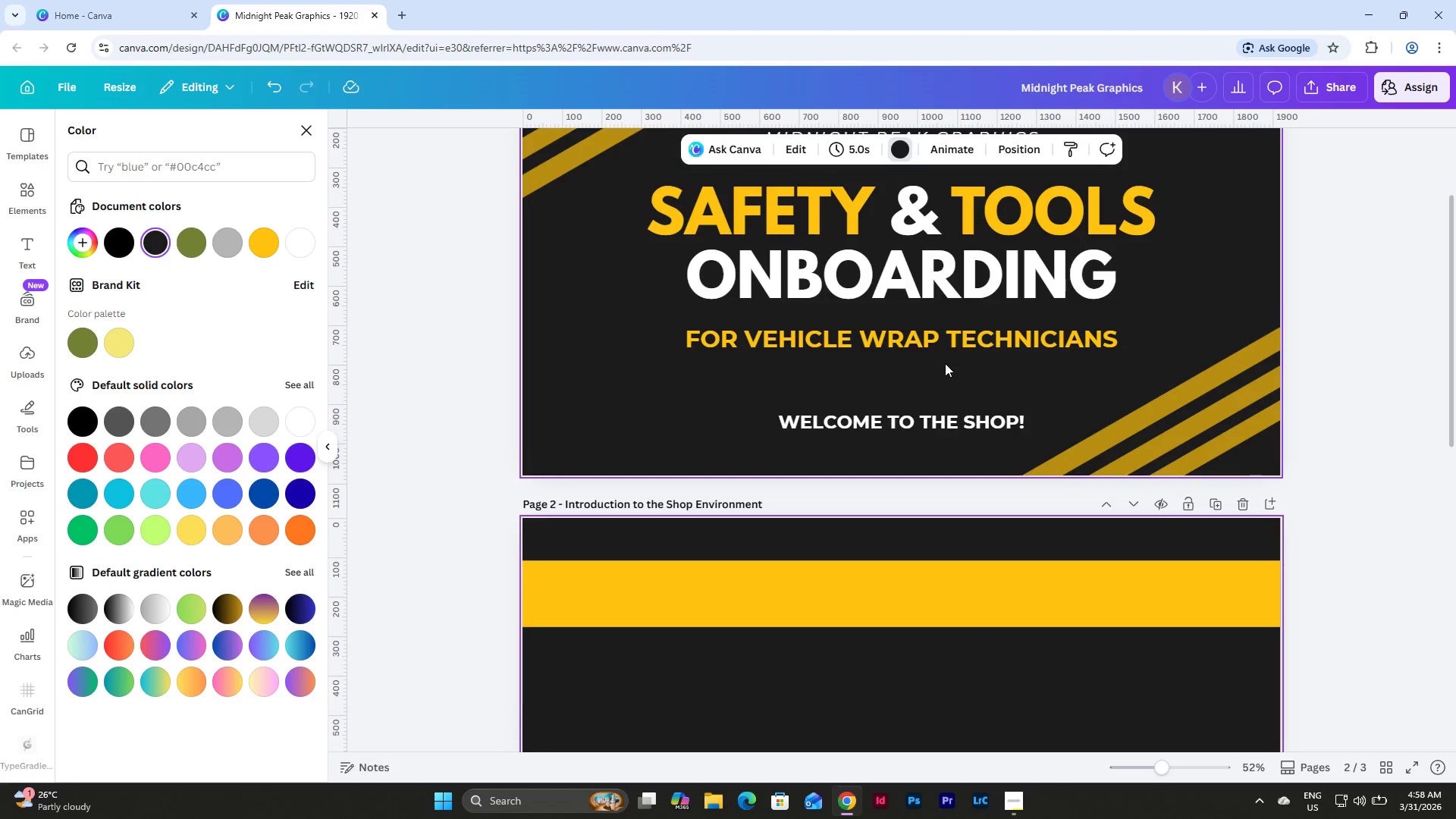 
scroll: coordinate [939, 367], scroll_direction: up, amount: 3.0
 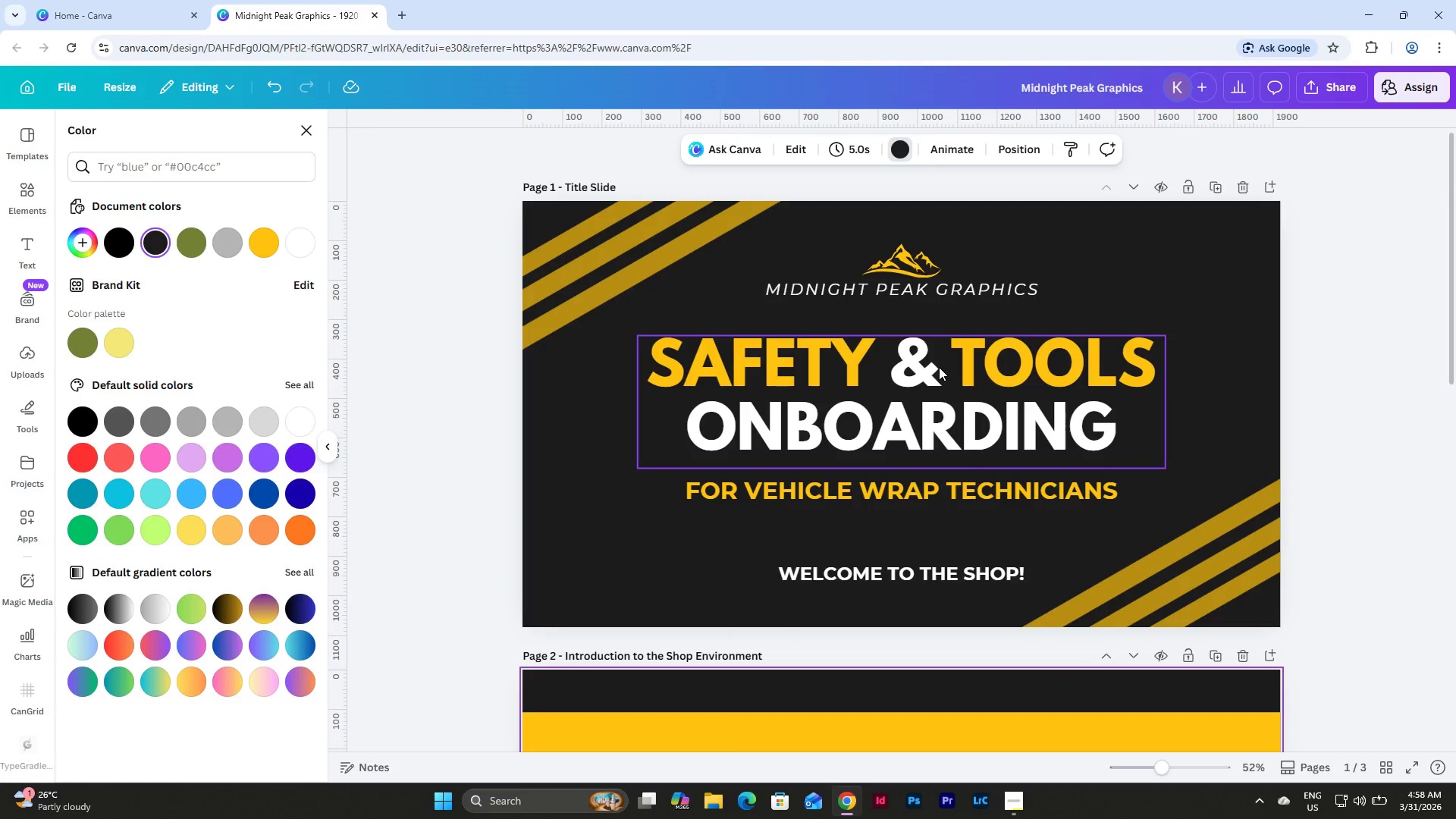 
scroll: coordinate [939, 367], scroll_direction: down, amount: 1.0
 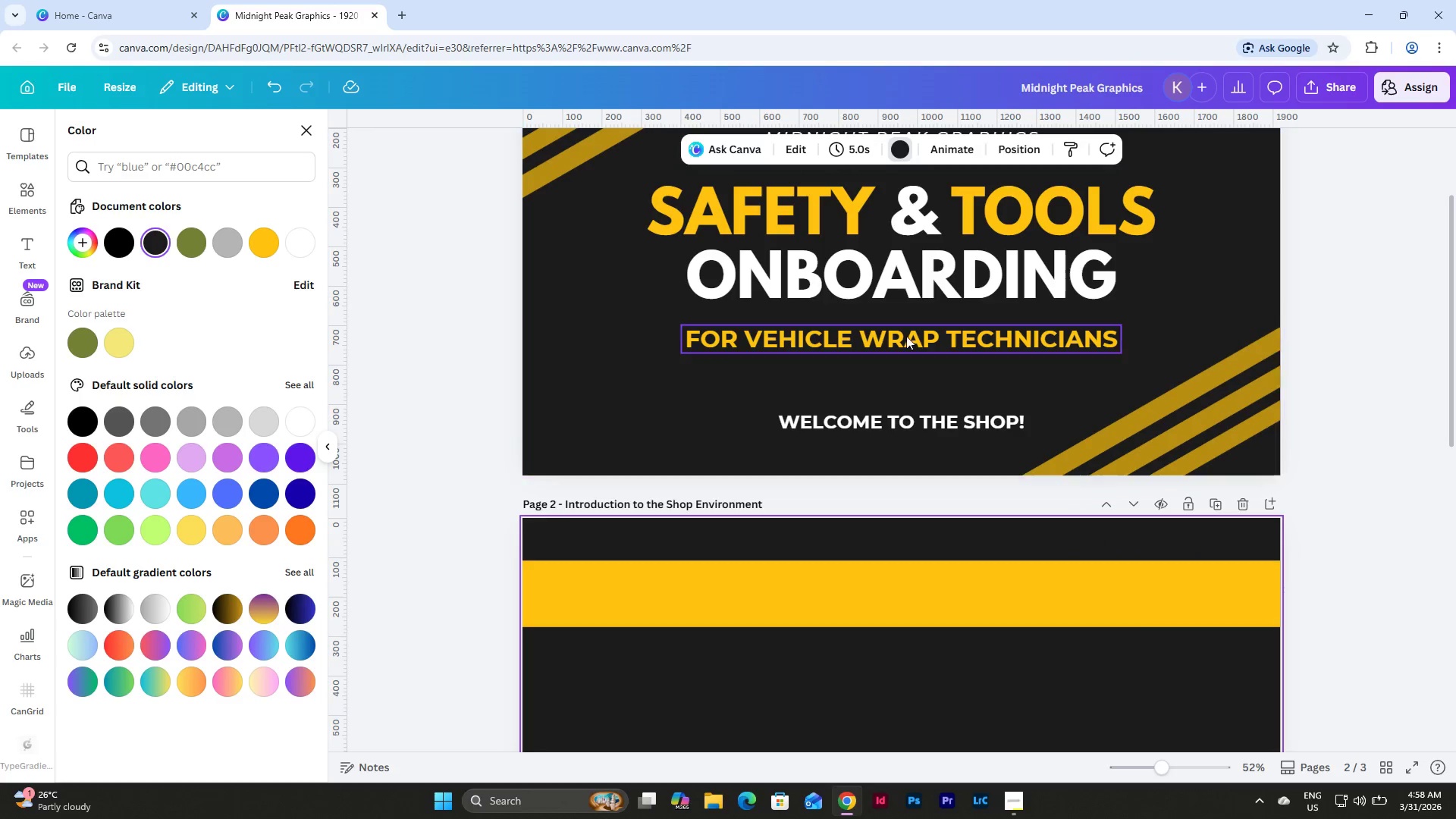 
left_click([905, 330])
 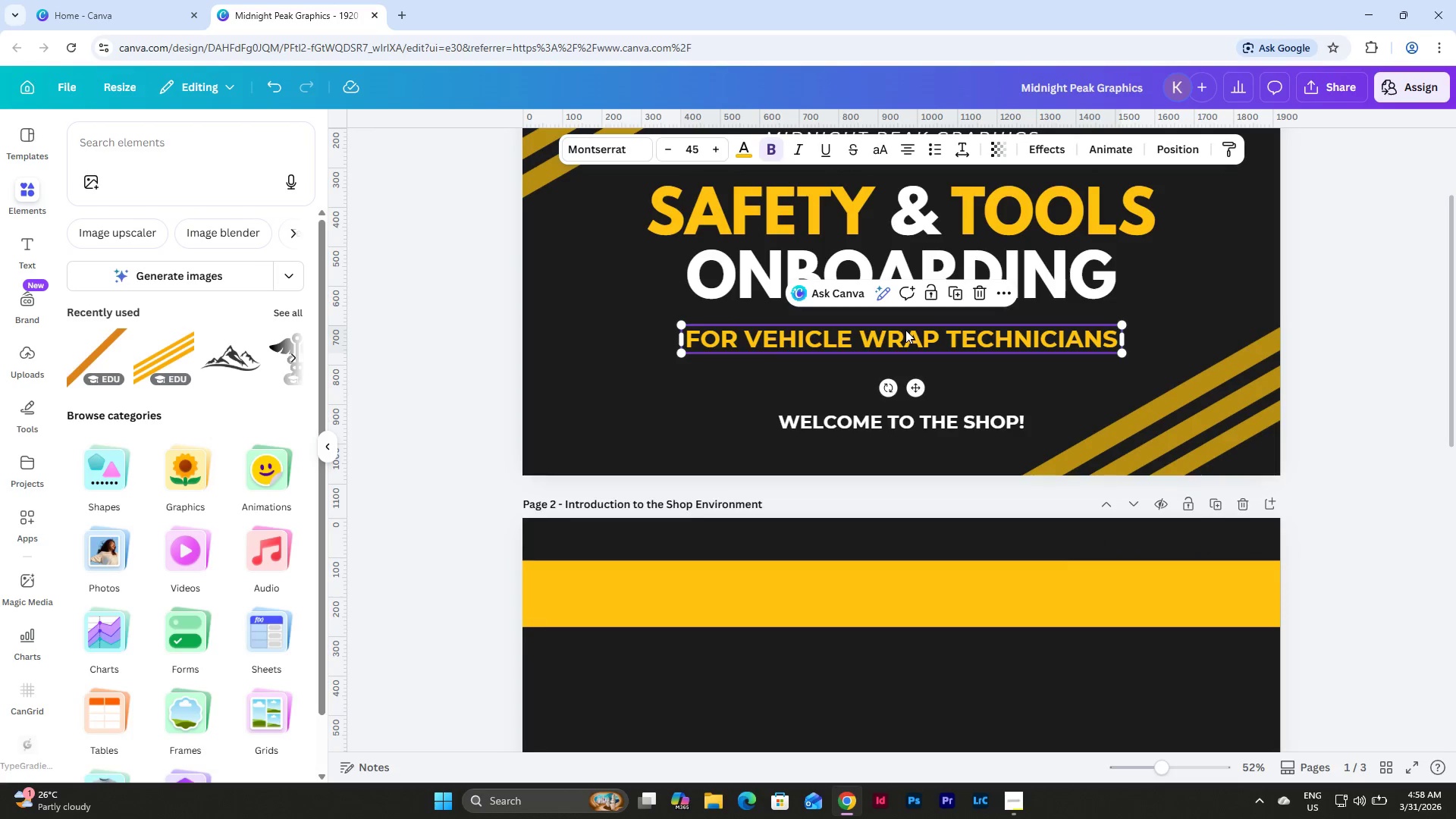 
key(Control+C)
 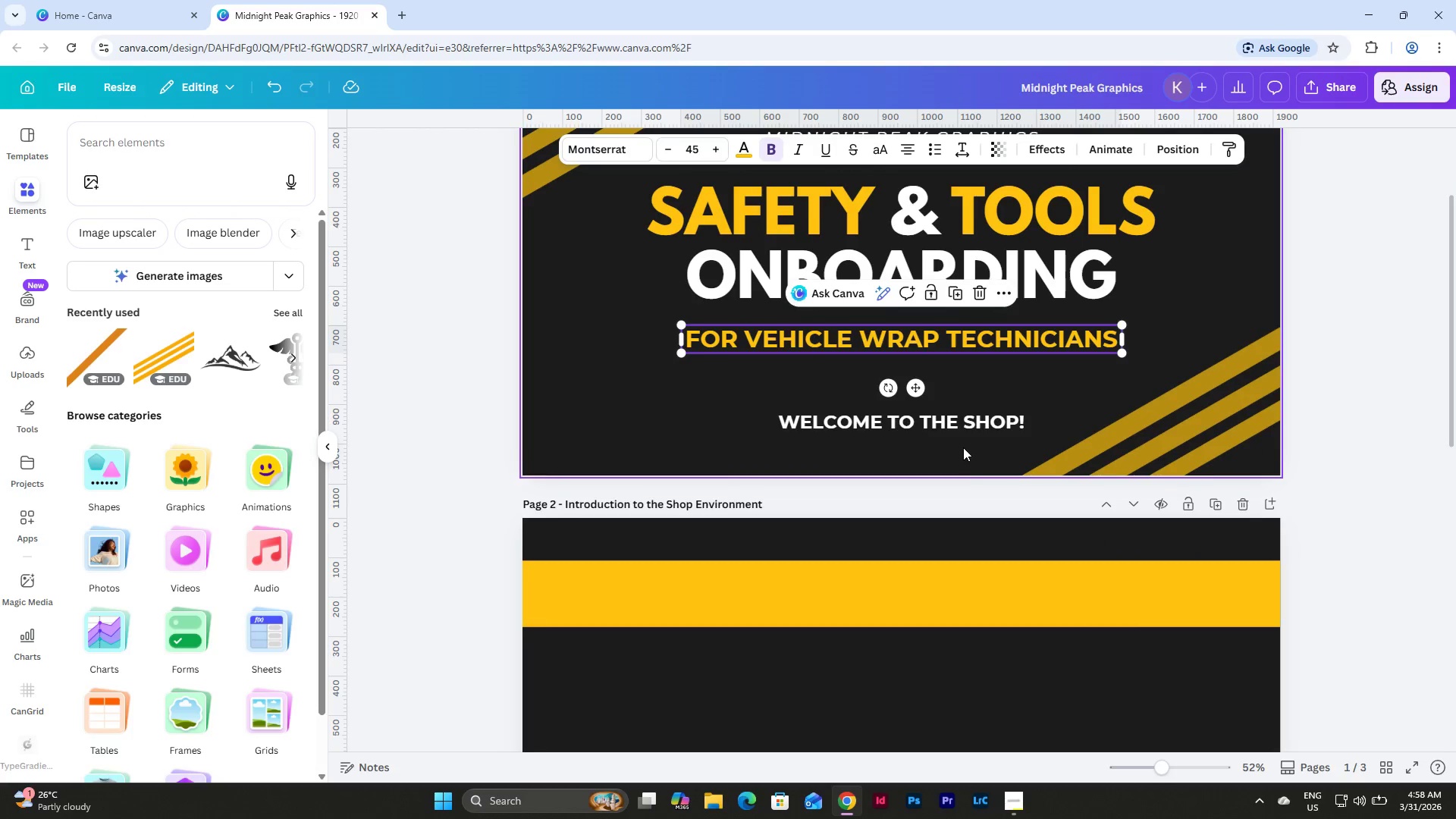 
left_click([830, 573])
 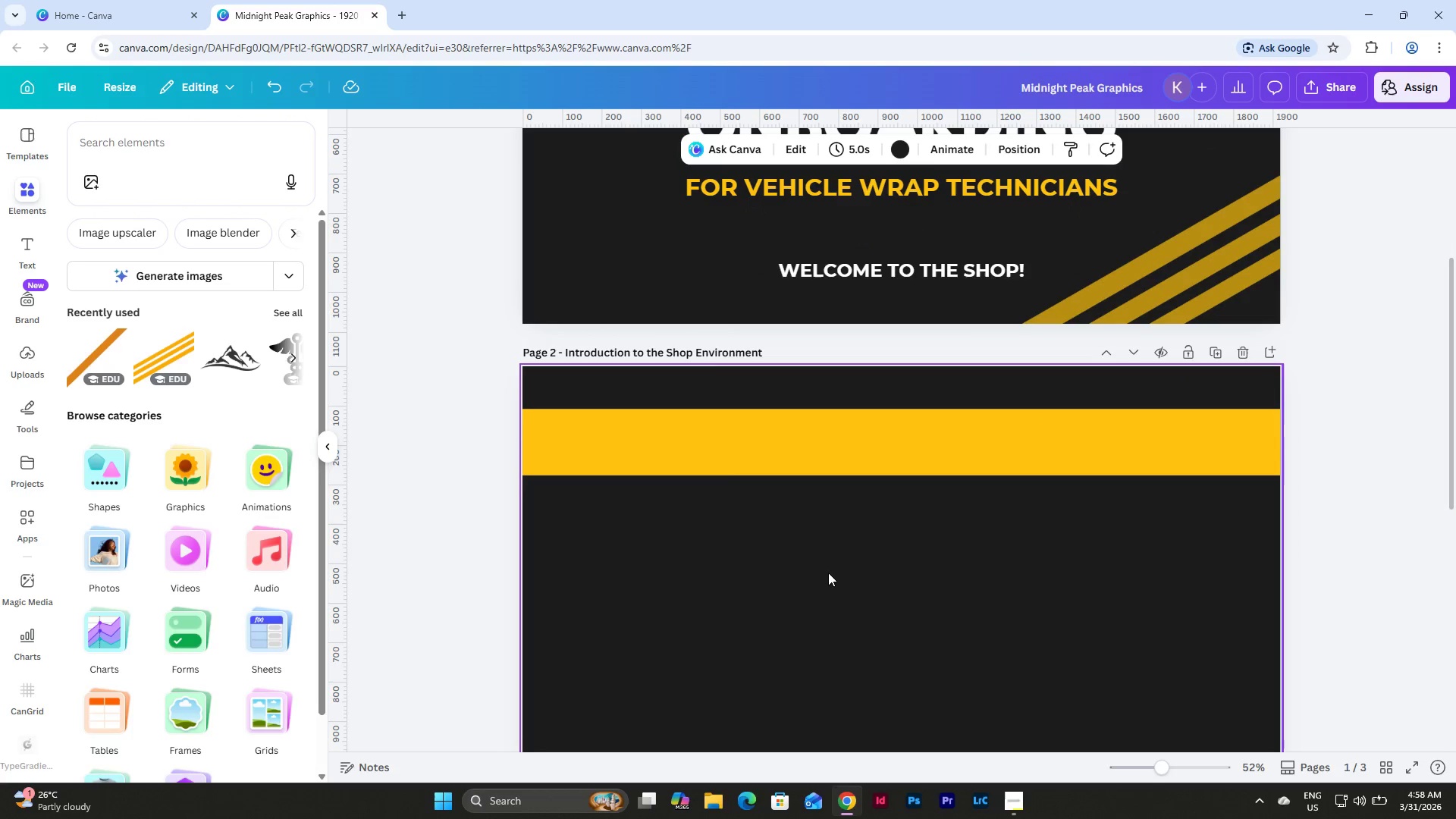 
scroll: coordinate [963, 447], scroll_direction: down, amount: 2.0
 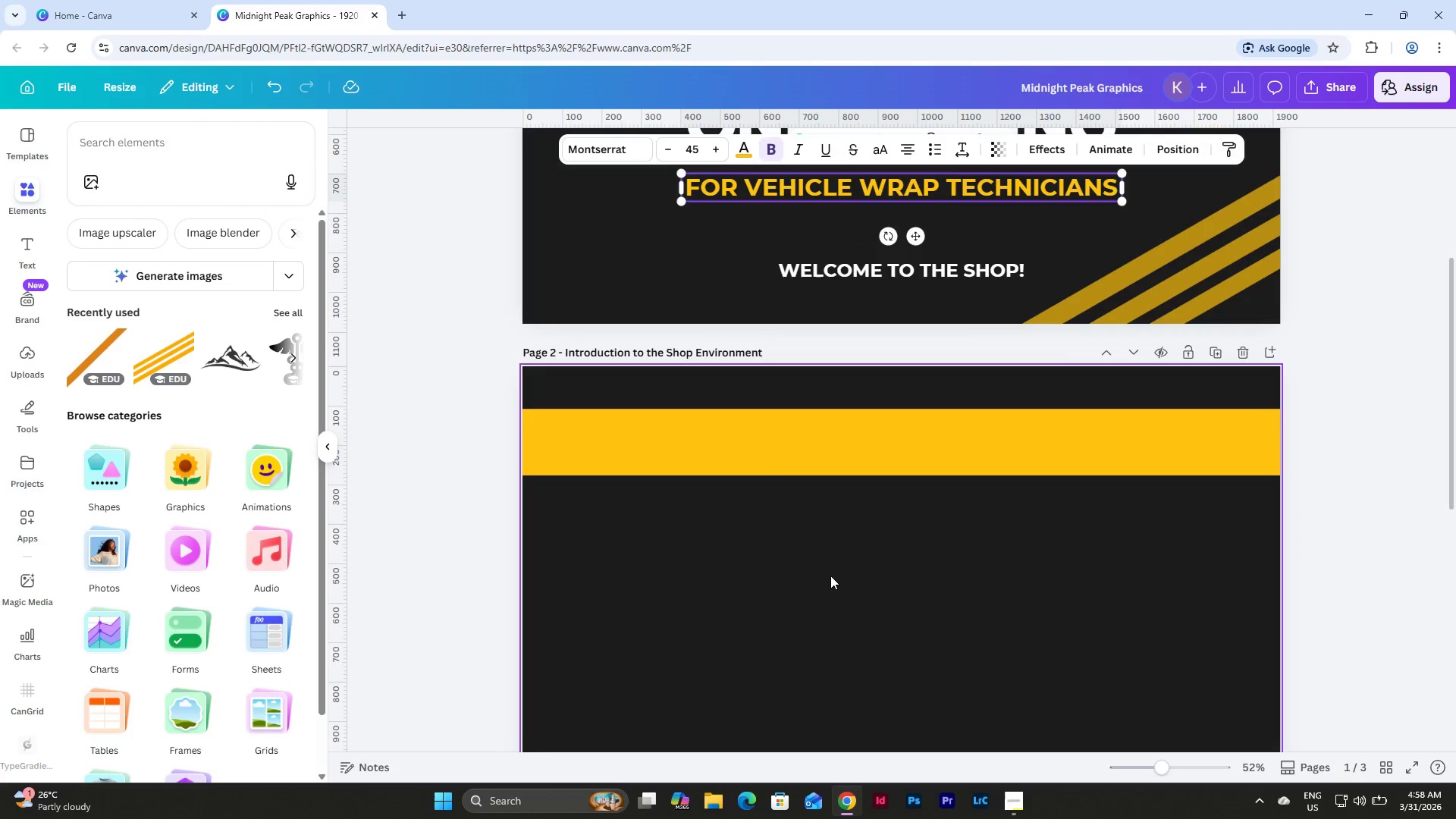 
key(Control+V)
 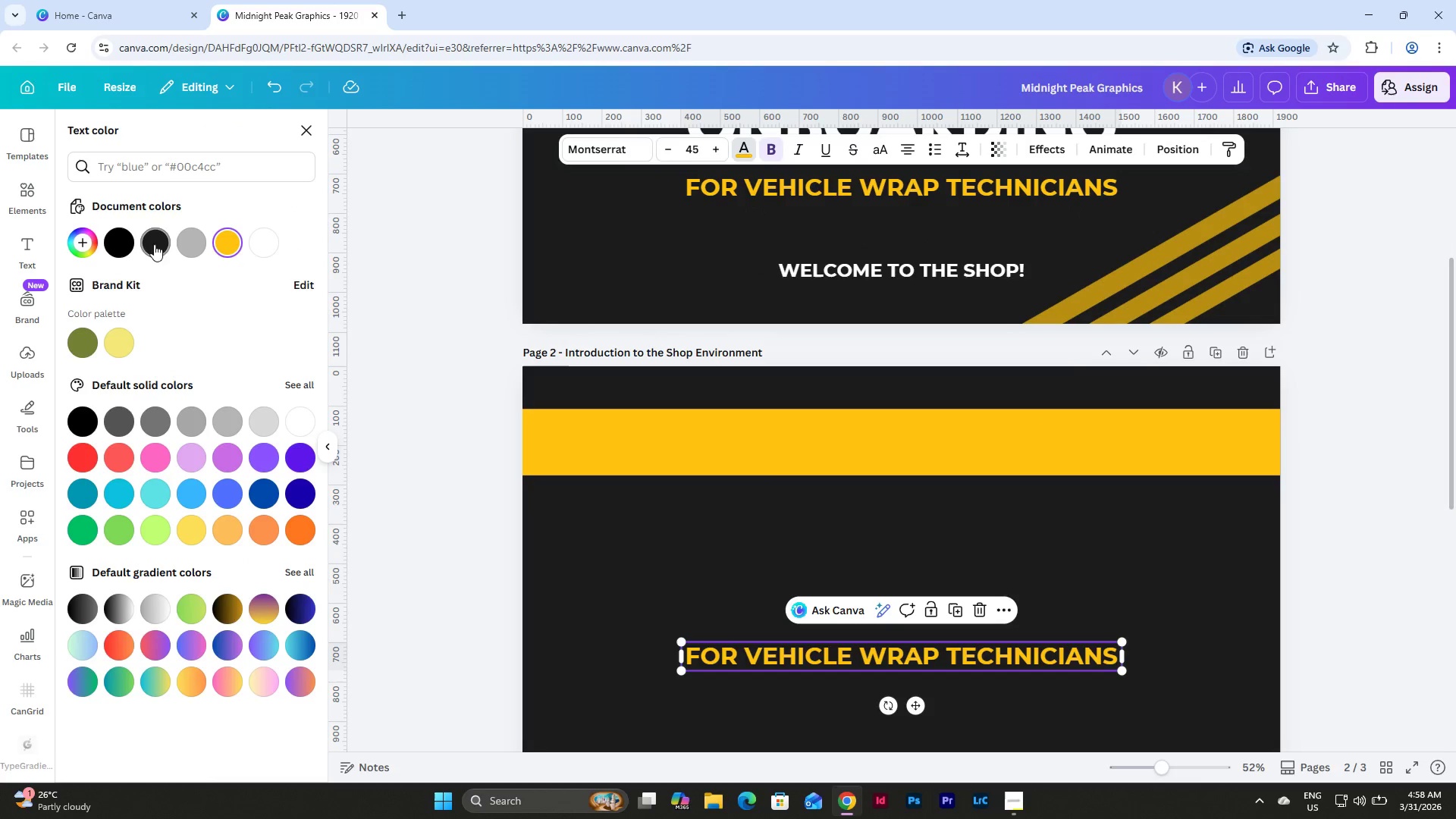 
left_click([148, 245])
 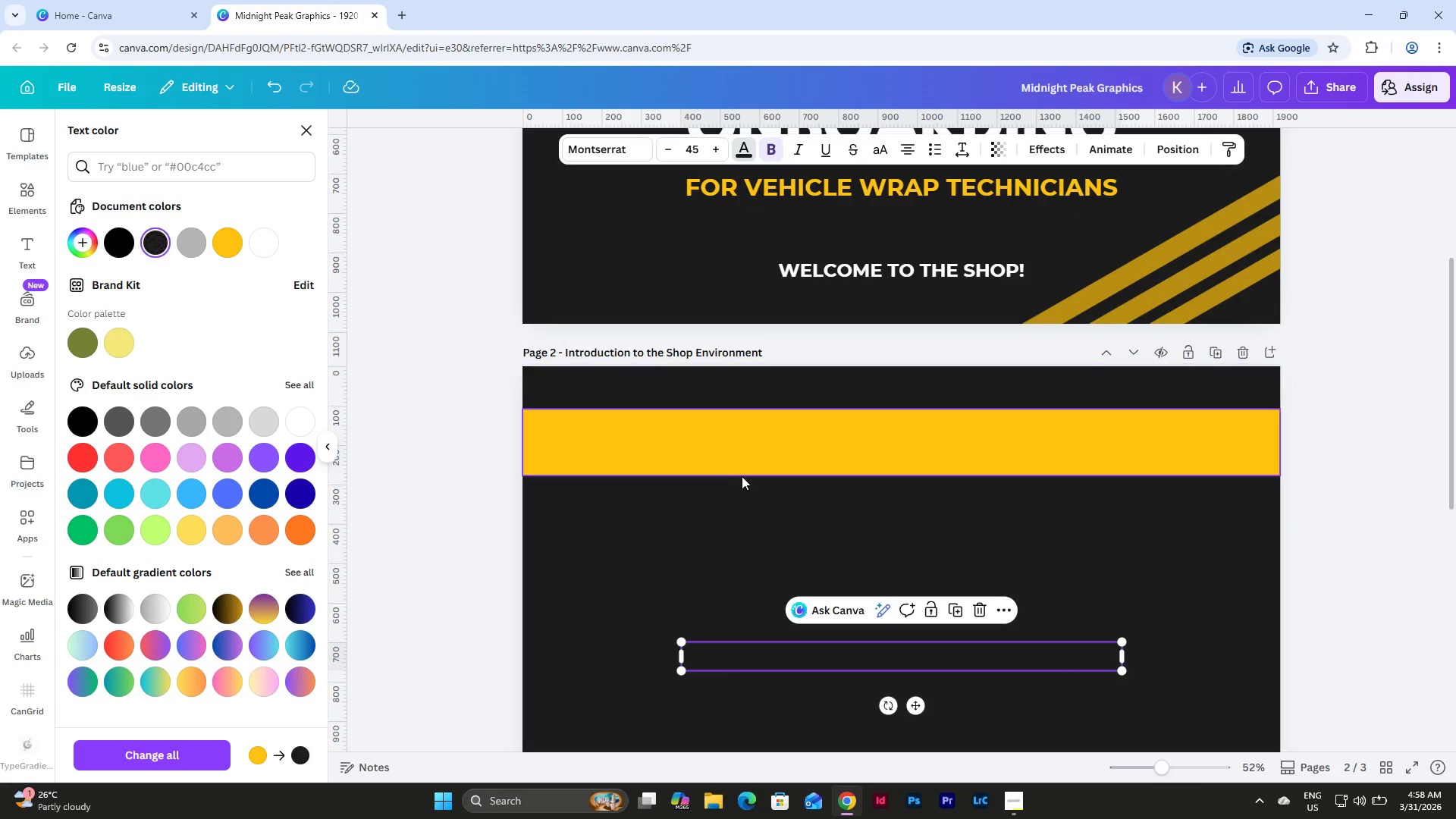 
scroll: coordinate [750, 476], scroll_direction: down, amount: 1.0
 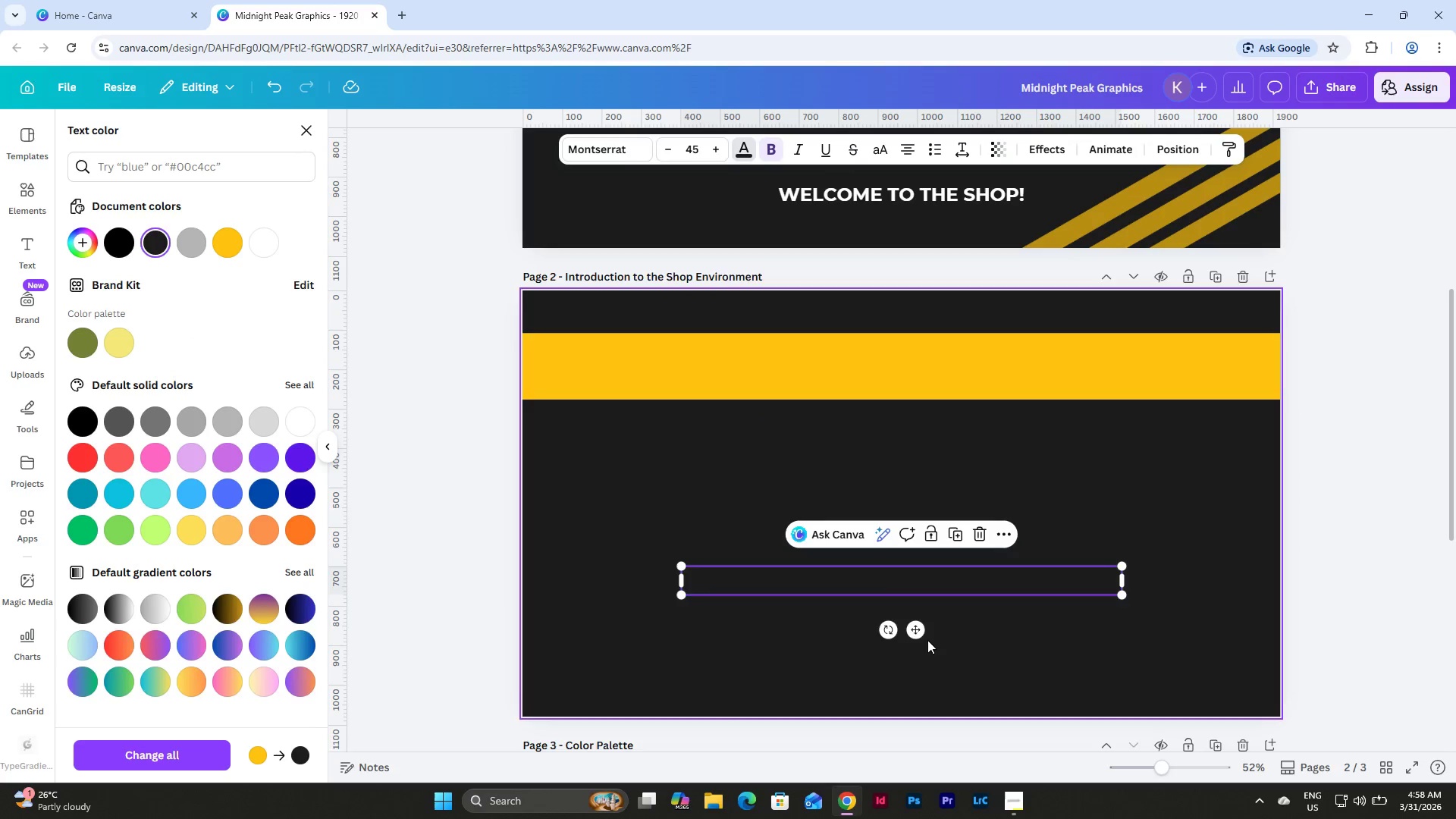 
left_click_drag(start_coordinate=[912, 632], to_coordinate=[789, 518])
 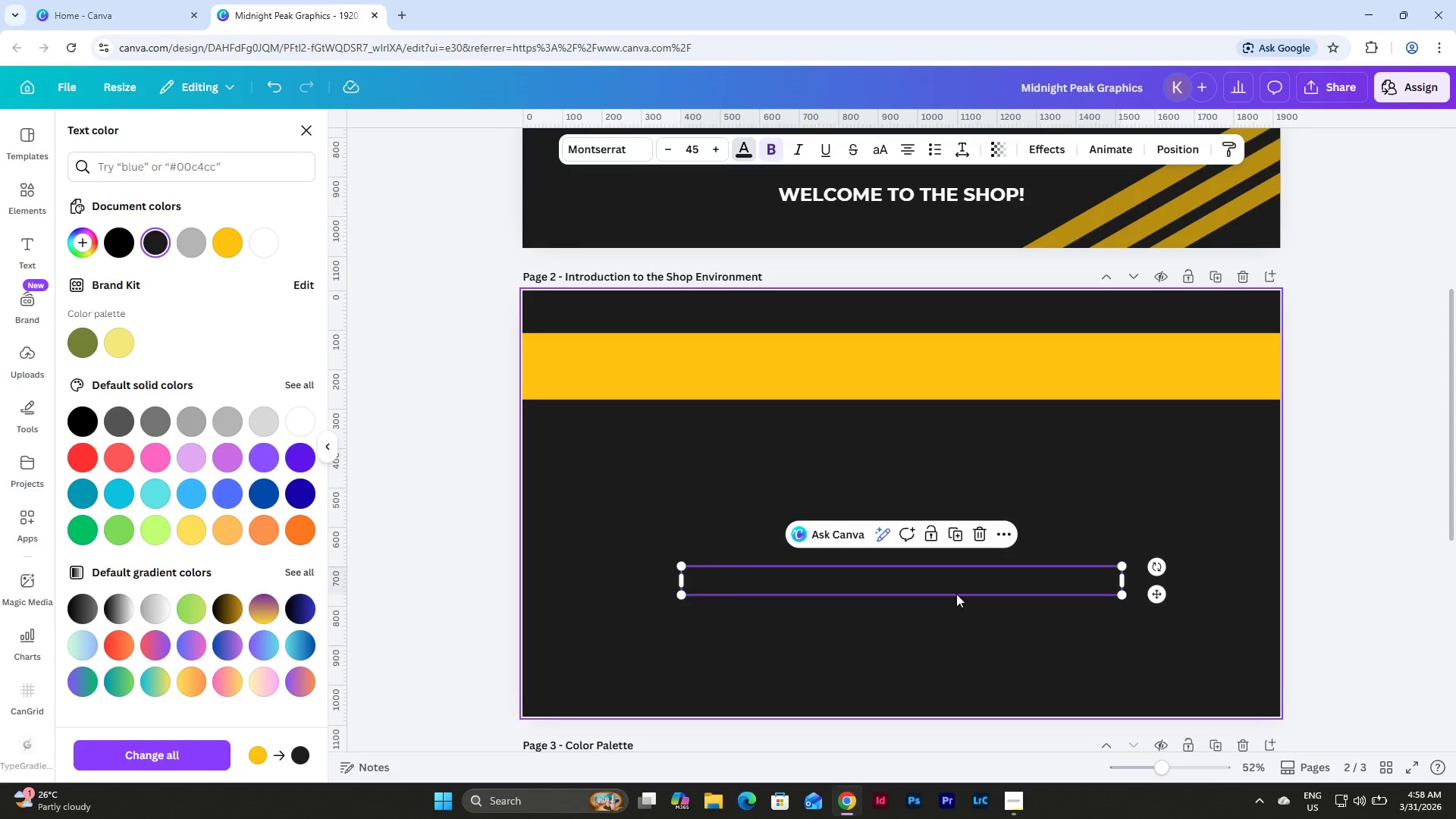 
left_click_drag(start_coordinate=[944, 582], to_coordinate=[830, 366])
 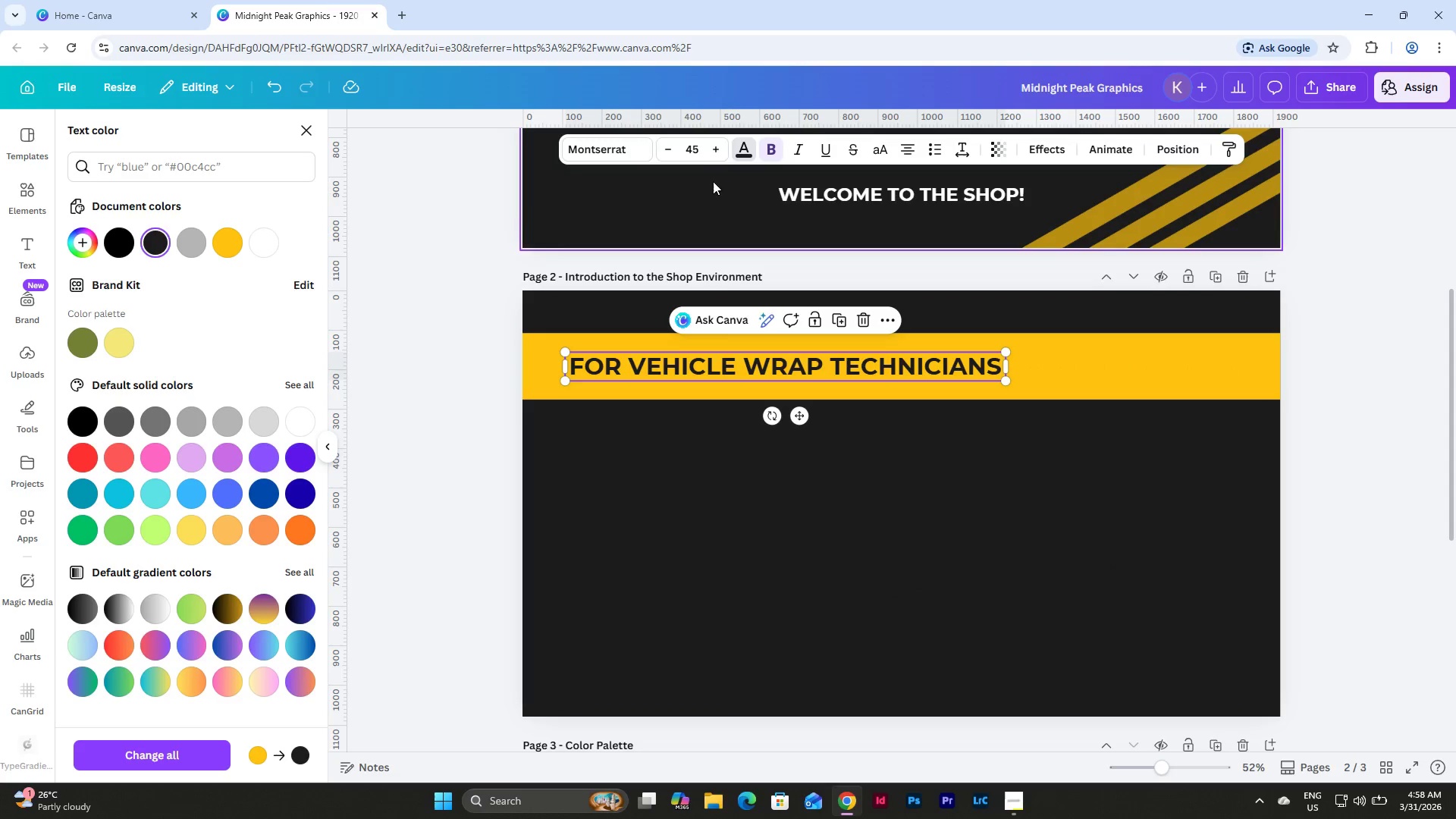 
left_click([716, 146])
 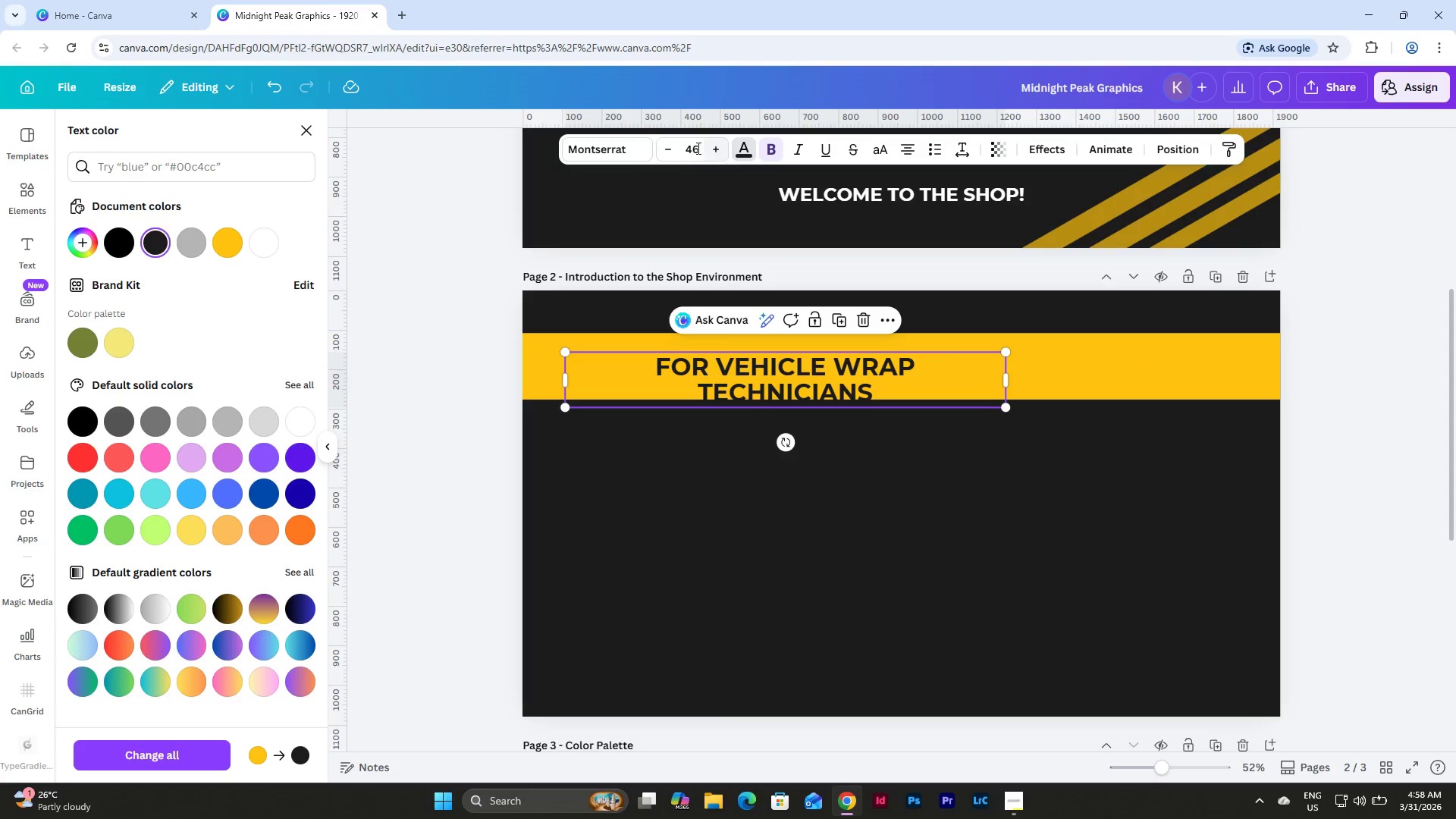 
left_click([697, 148])
 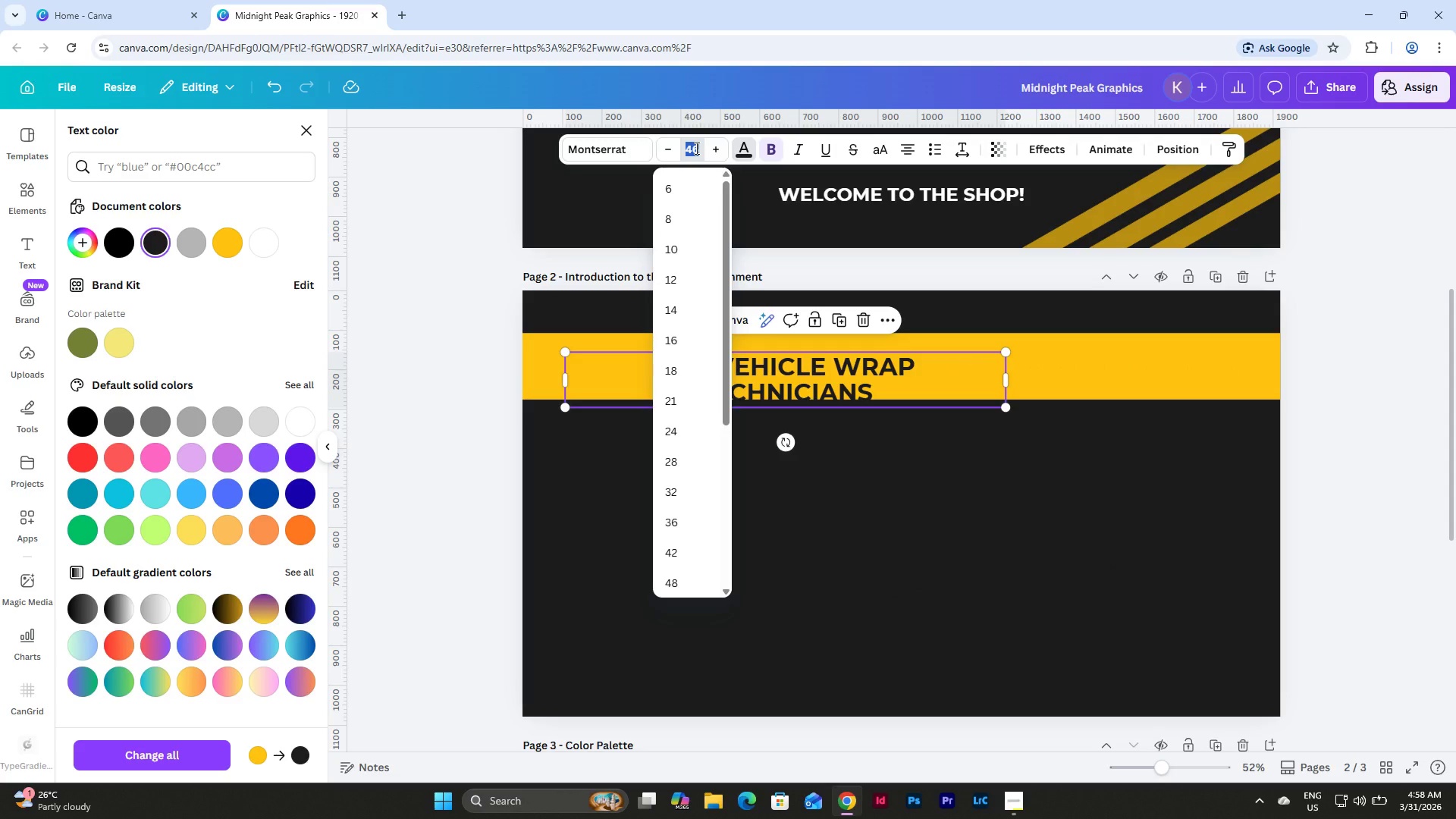 
key(Numpad6)
 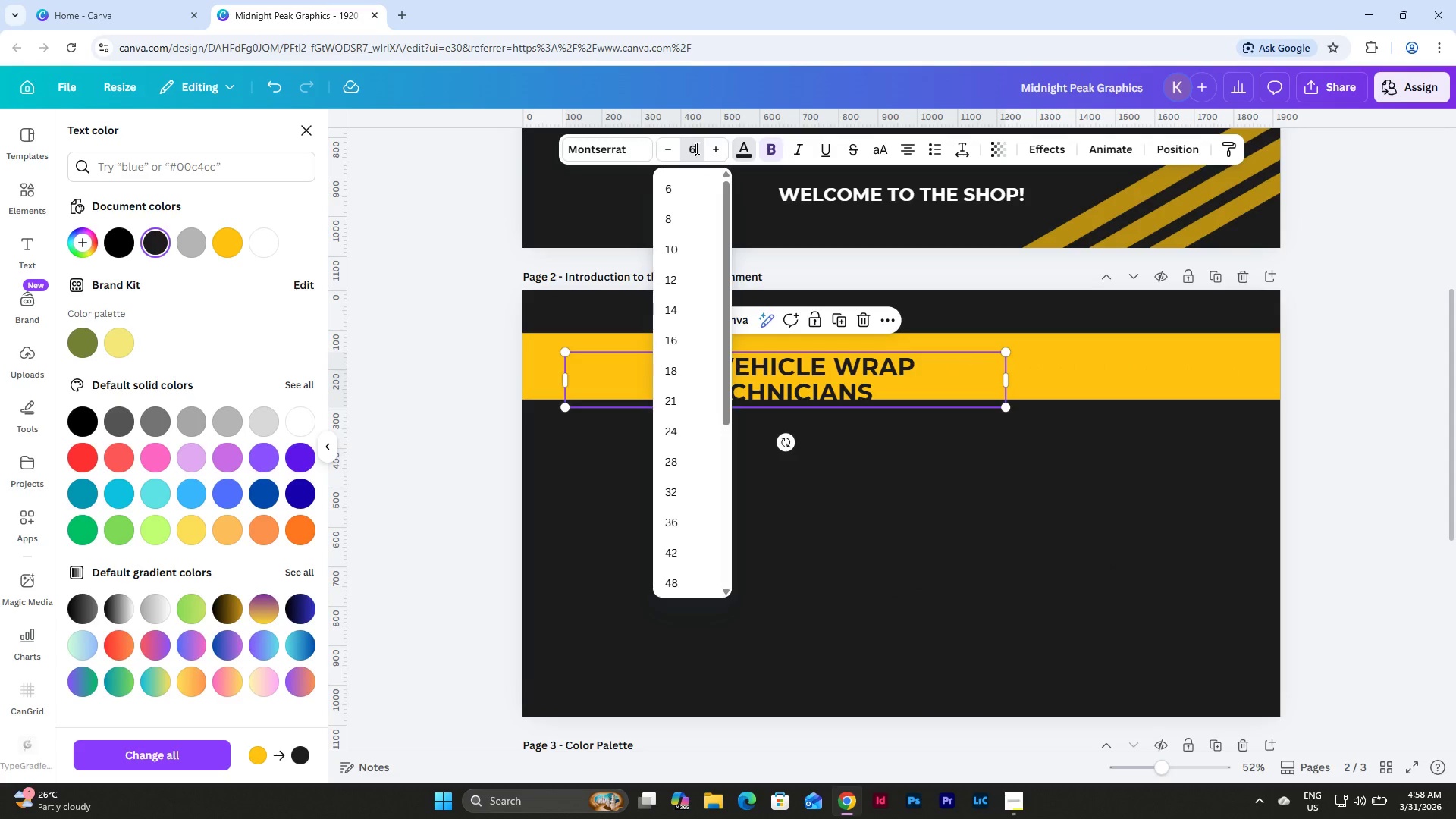 
key(Numpad0)
 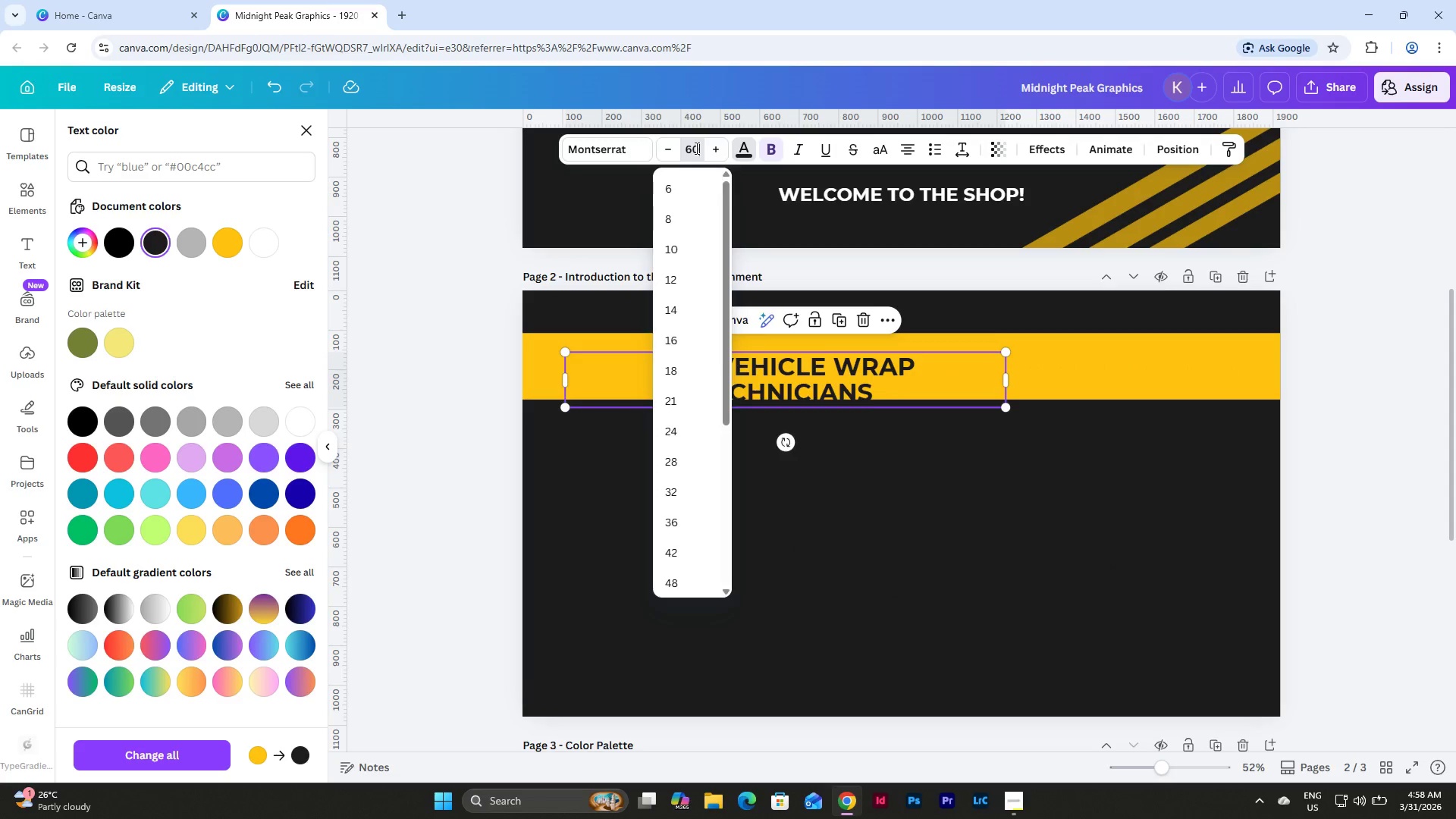 
key(NumpadEnter)
 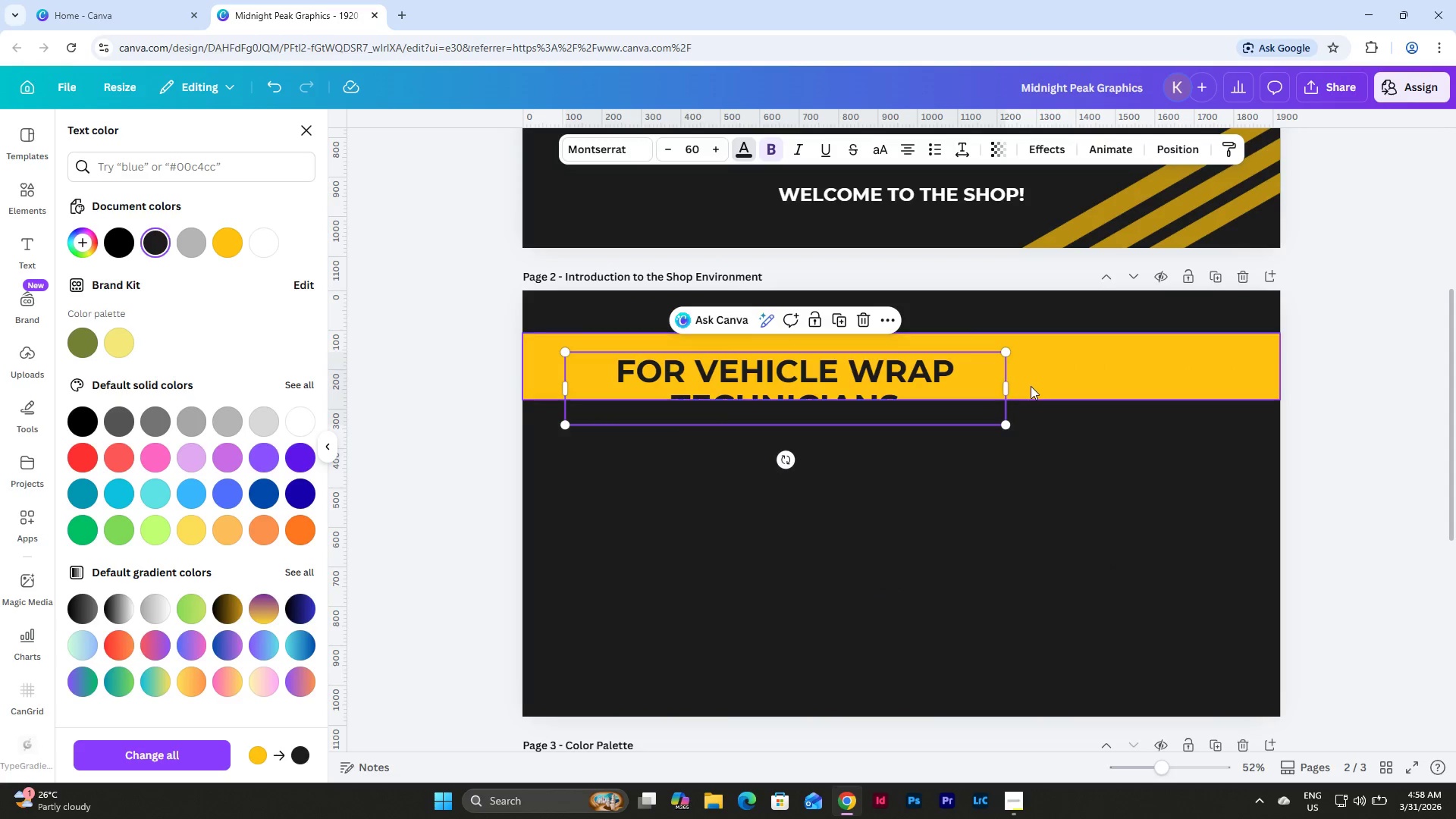 
left_click_drag(start_coordinate=[1006, 393], to_coordinate=[1151, 373])
 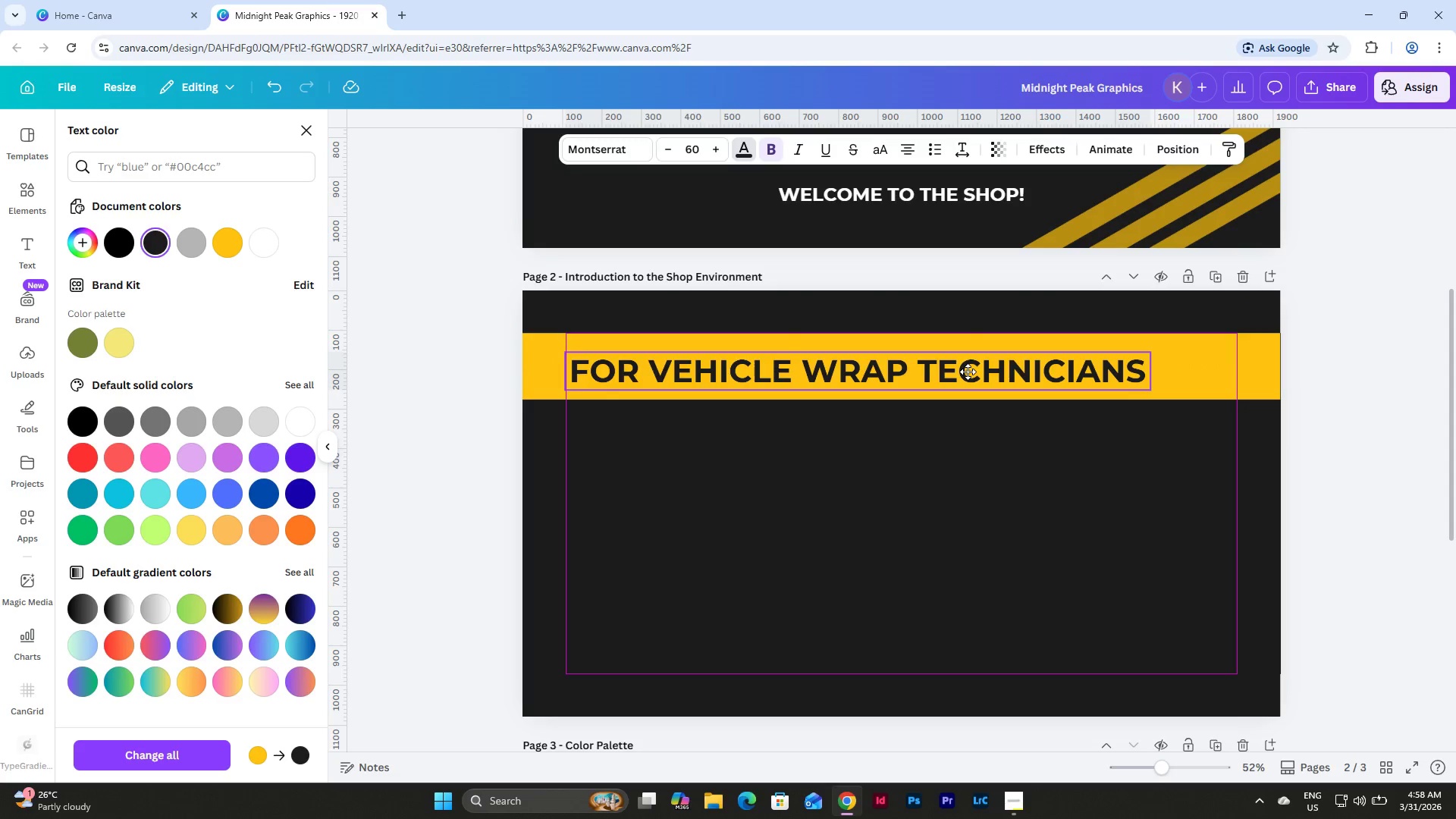 
left_click_drag(start_coordinate=[968, 372], to_coordinate=[968, 364])
 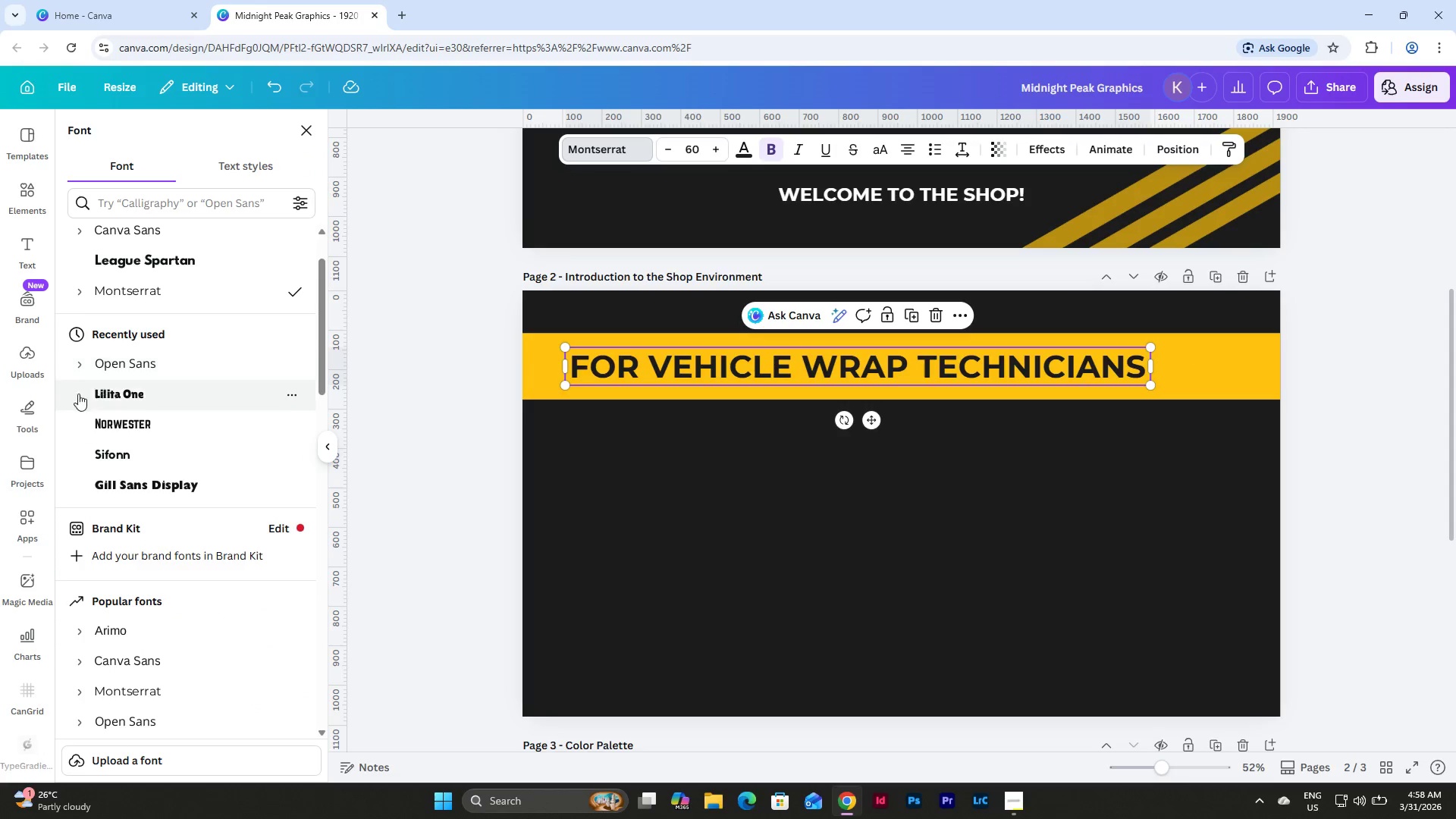 
left_click([72, 295])
 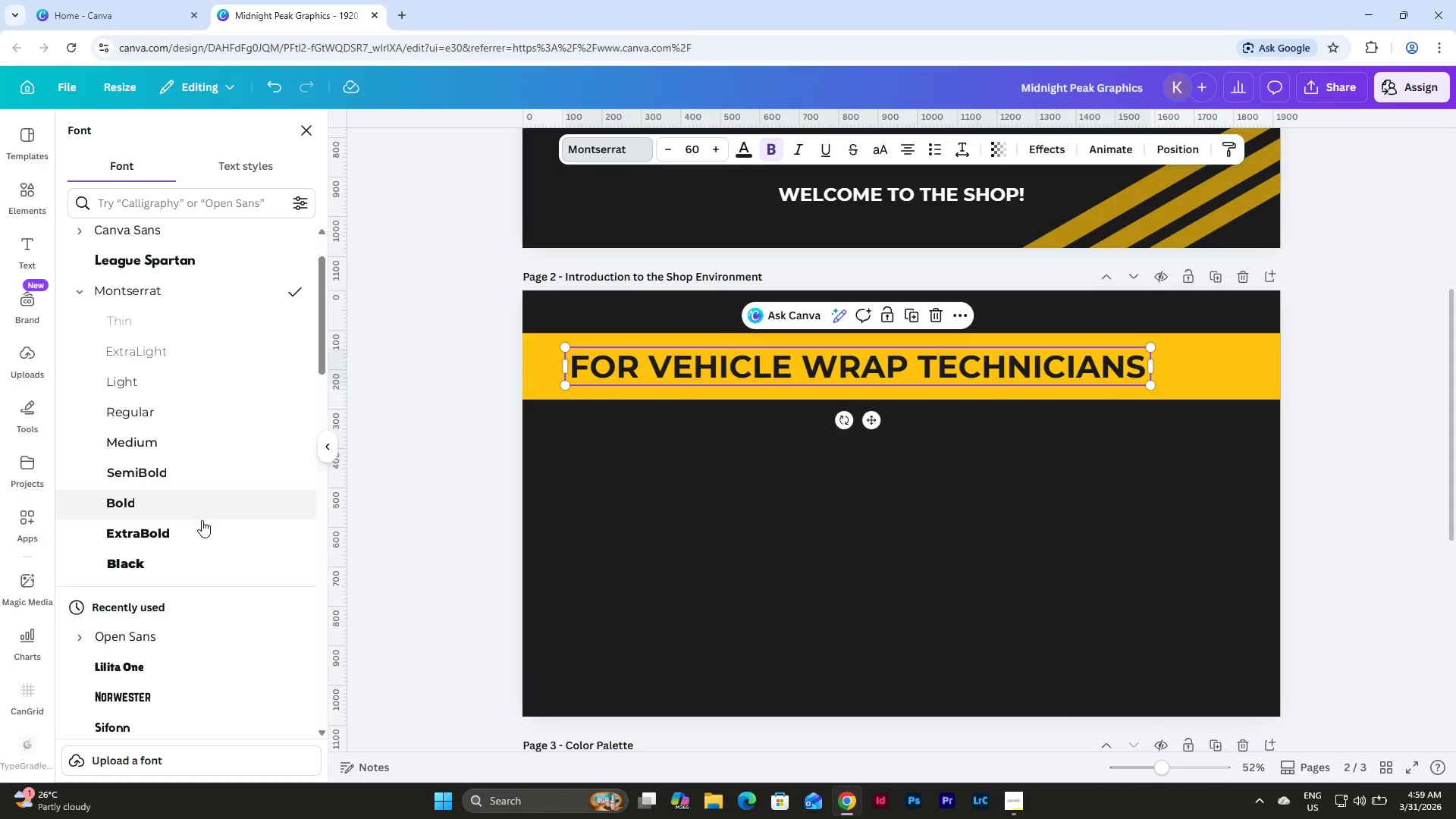 
left_click([197, 536])
 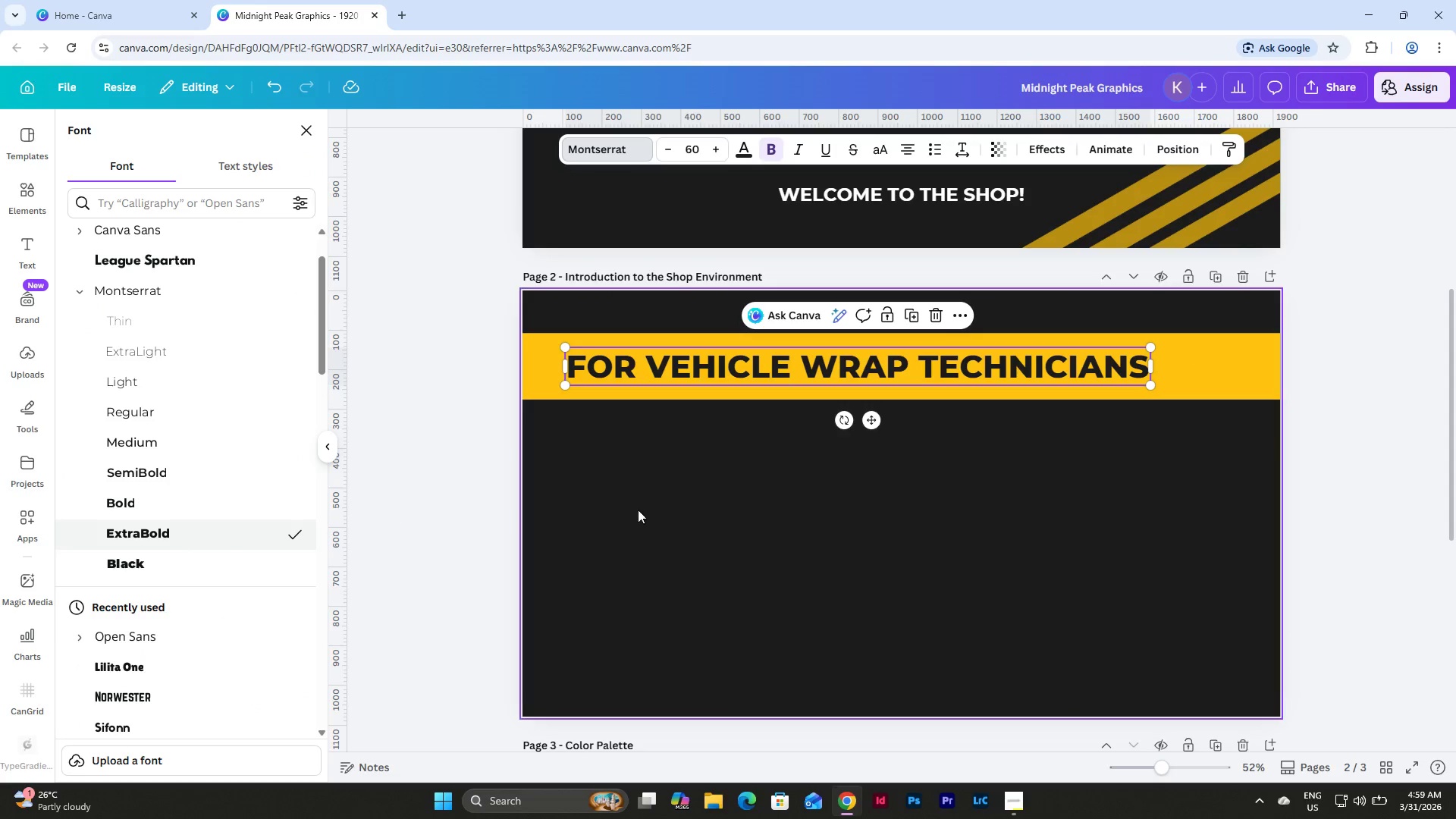 
left_click([788, 511])
 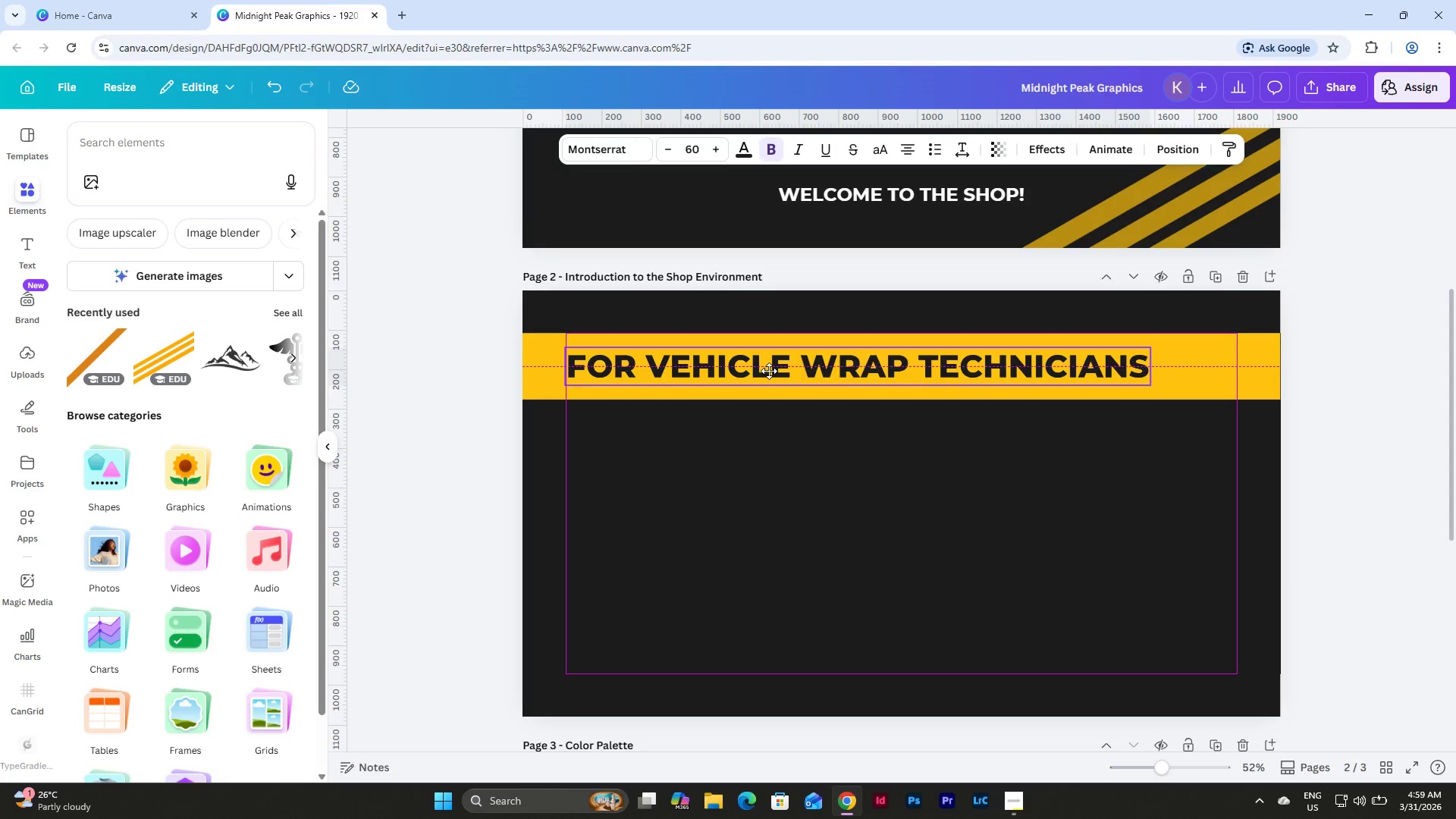 
left_click([883, 501])
 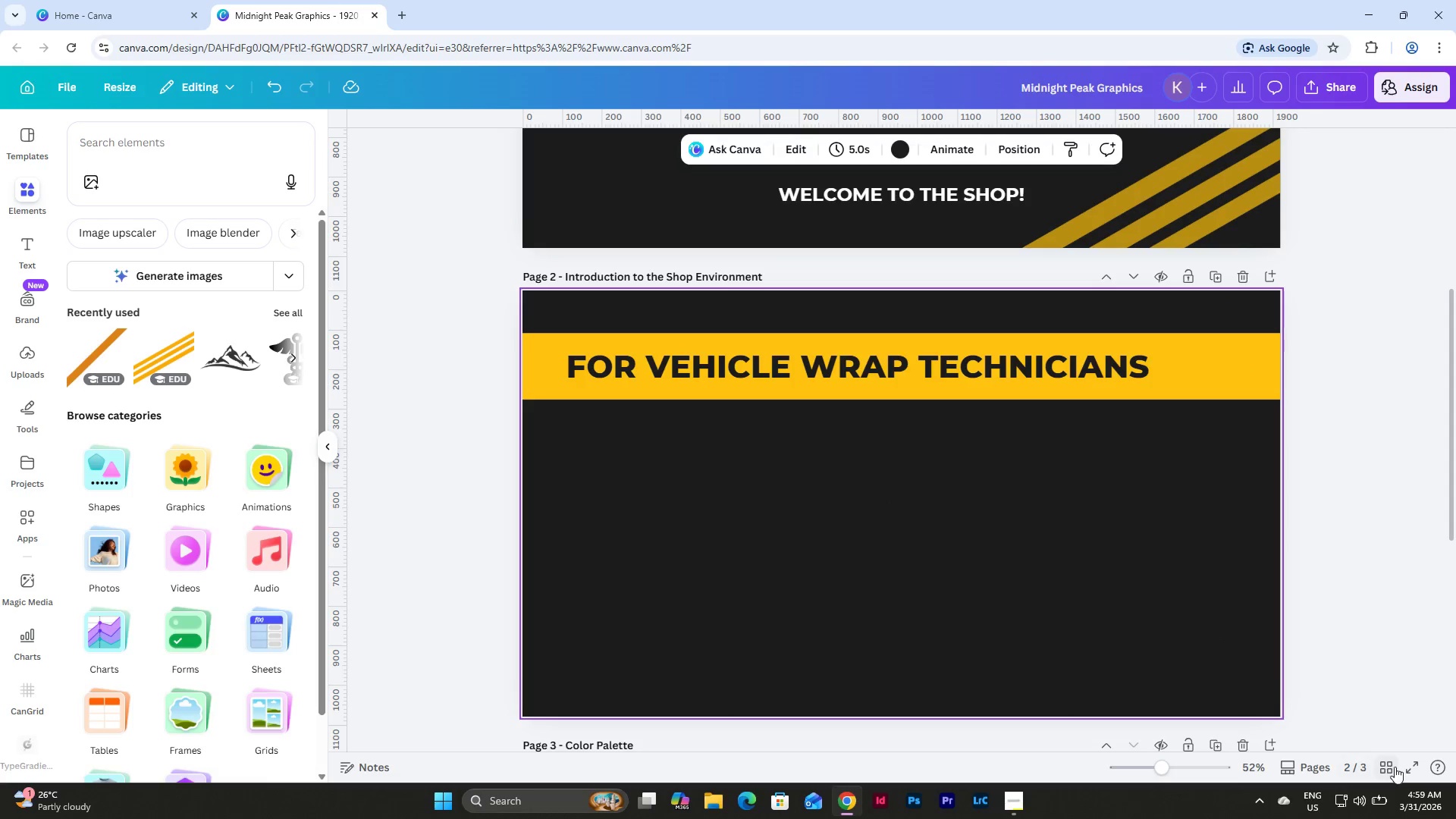 
left_click([1393, 767])
 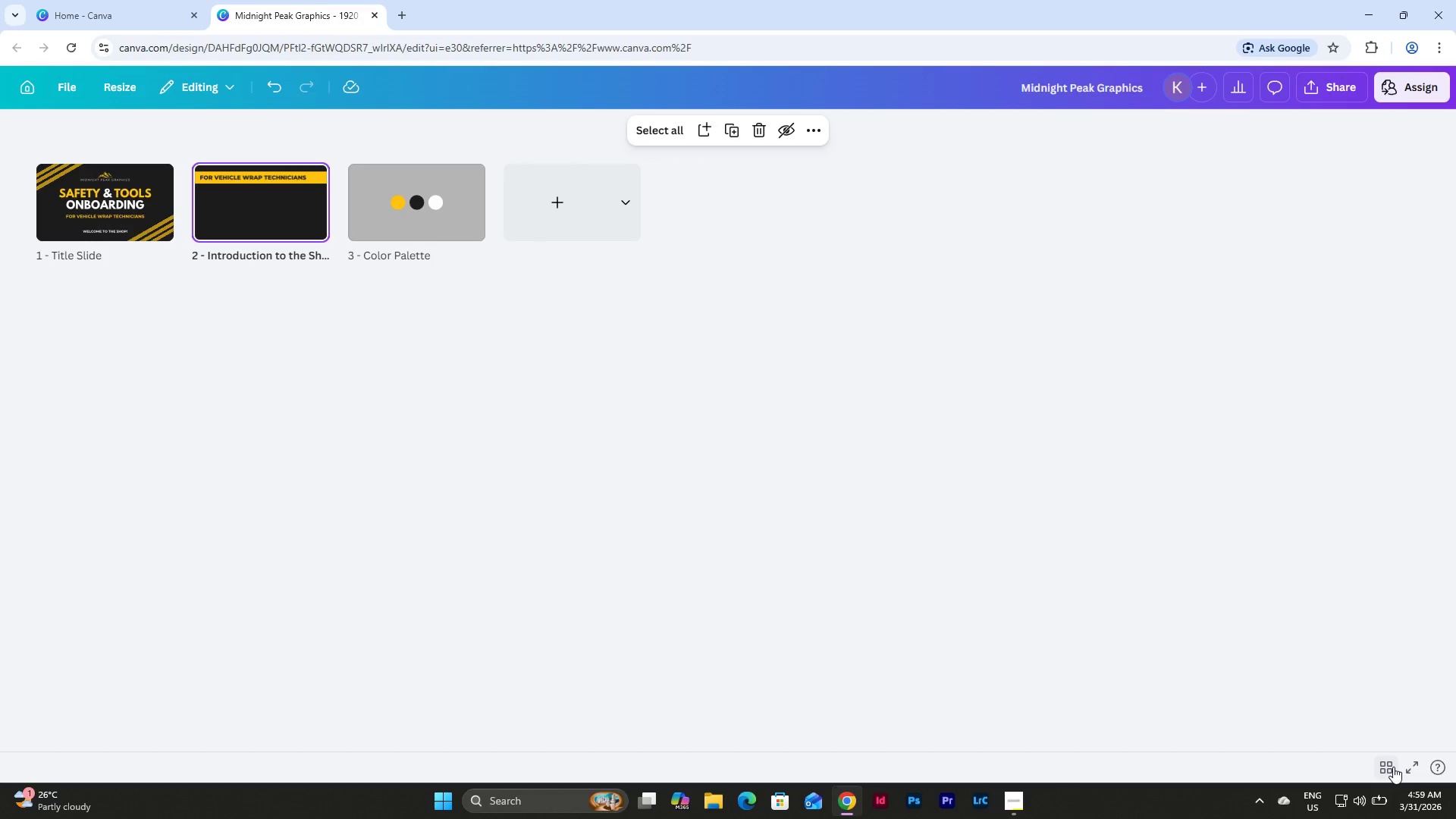 
left_click([1393, 767])
 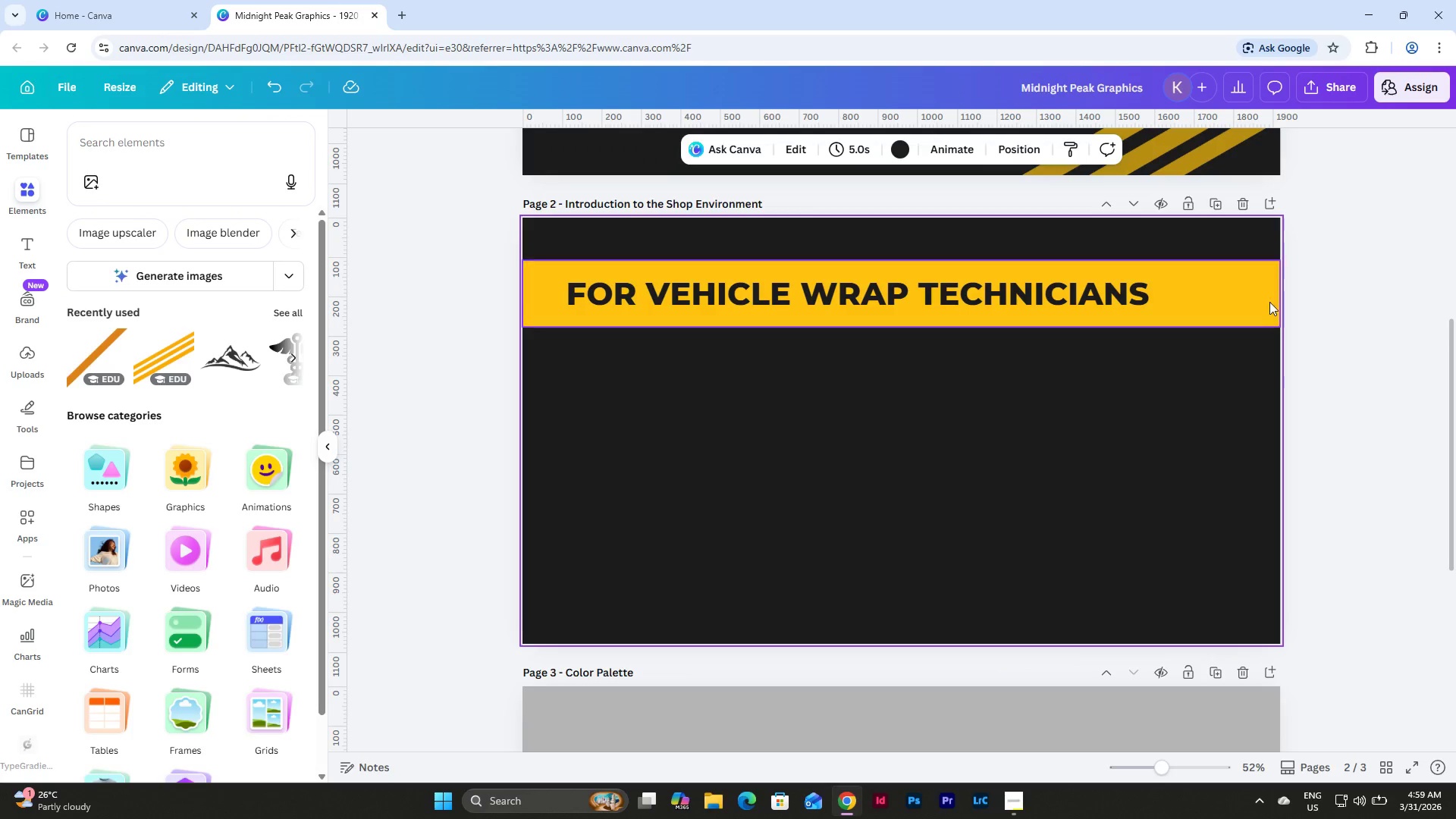 
scroll: coordinate [1274, 303], scroll_direction: up, amount: 1.0
 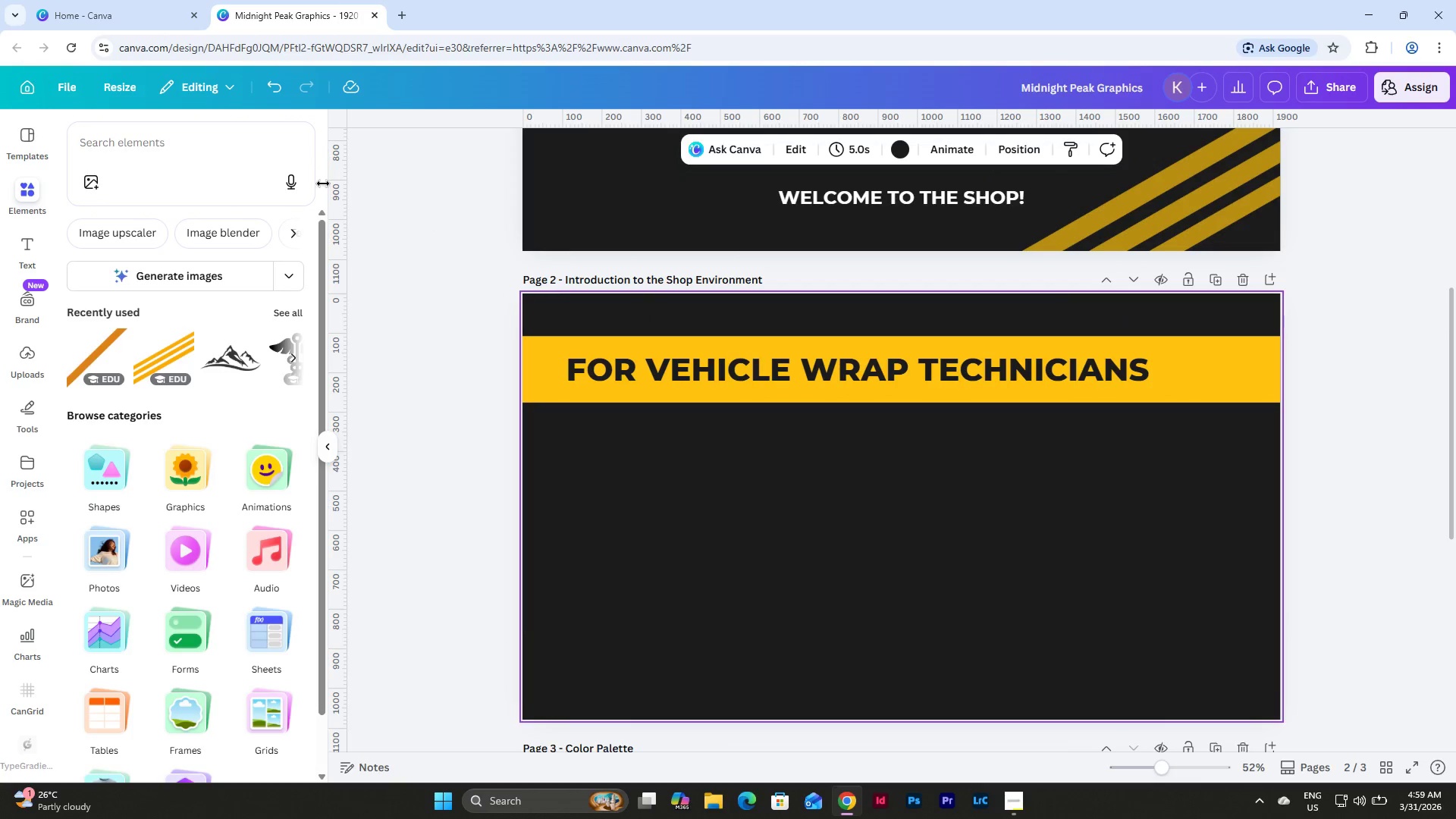 
left_click([194, 130])
 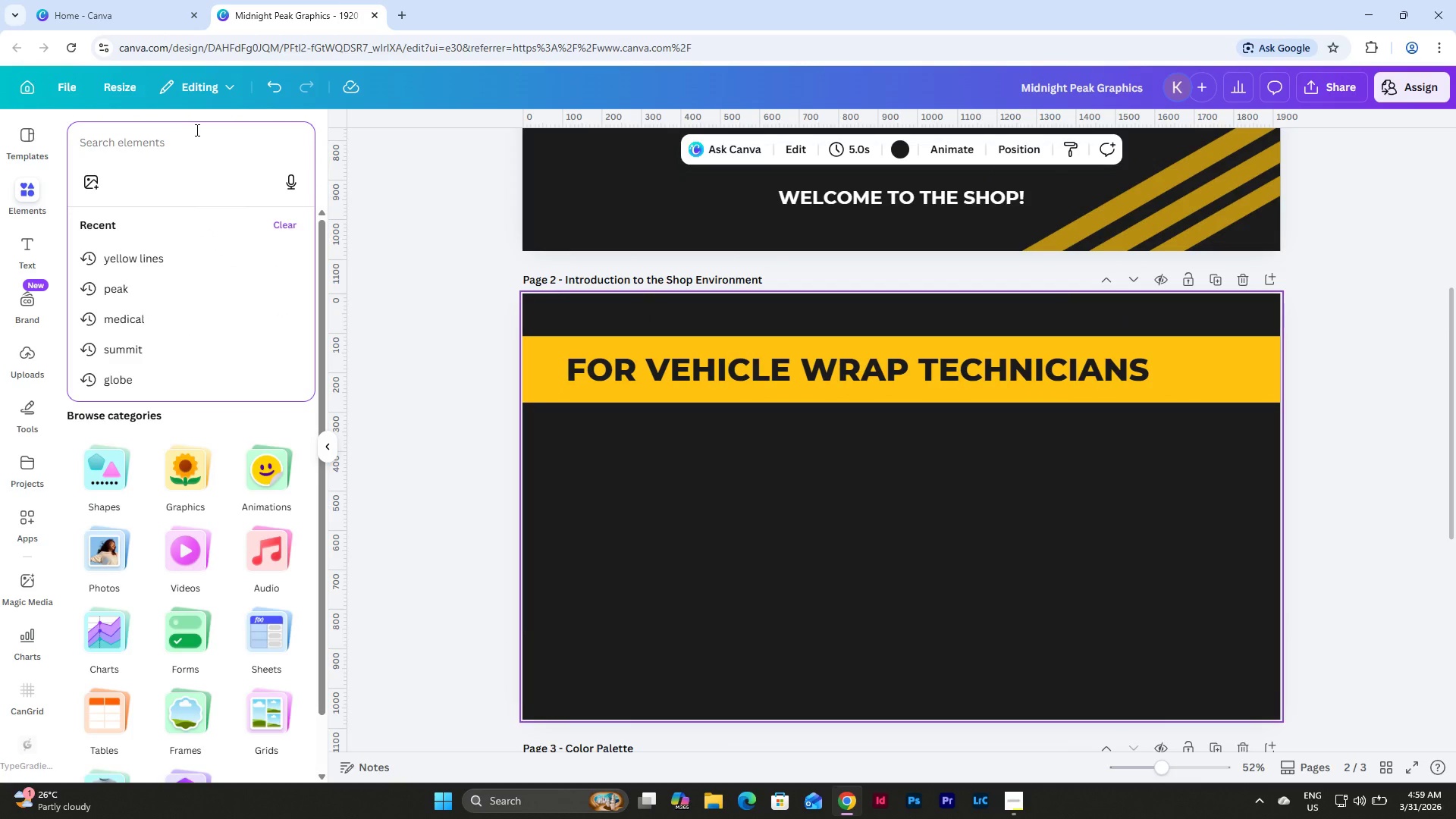 
key(S)
 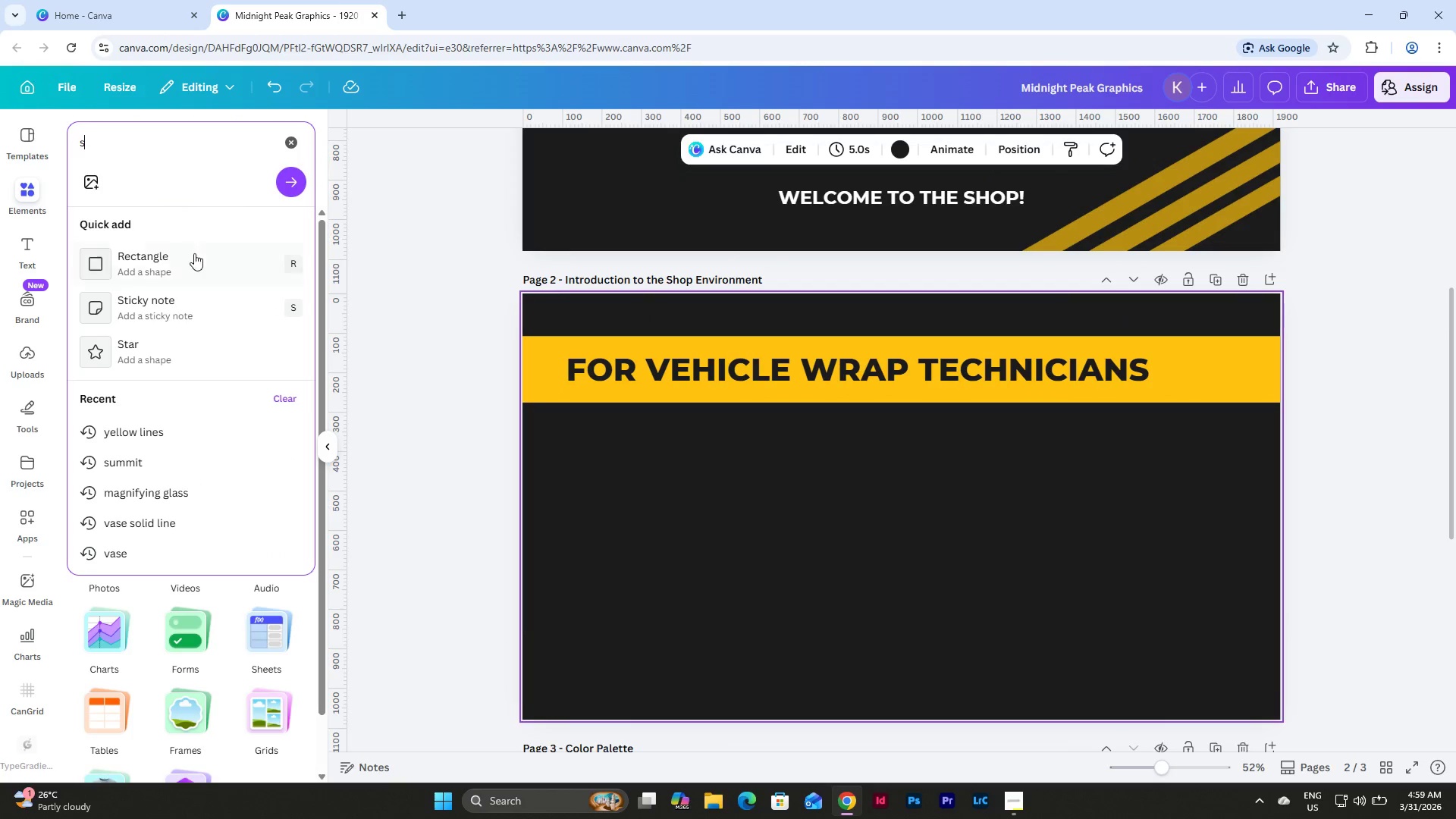 
left_click([193, 256])
 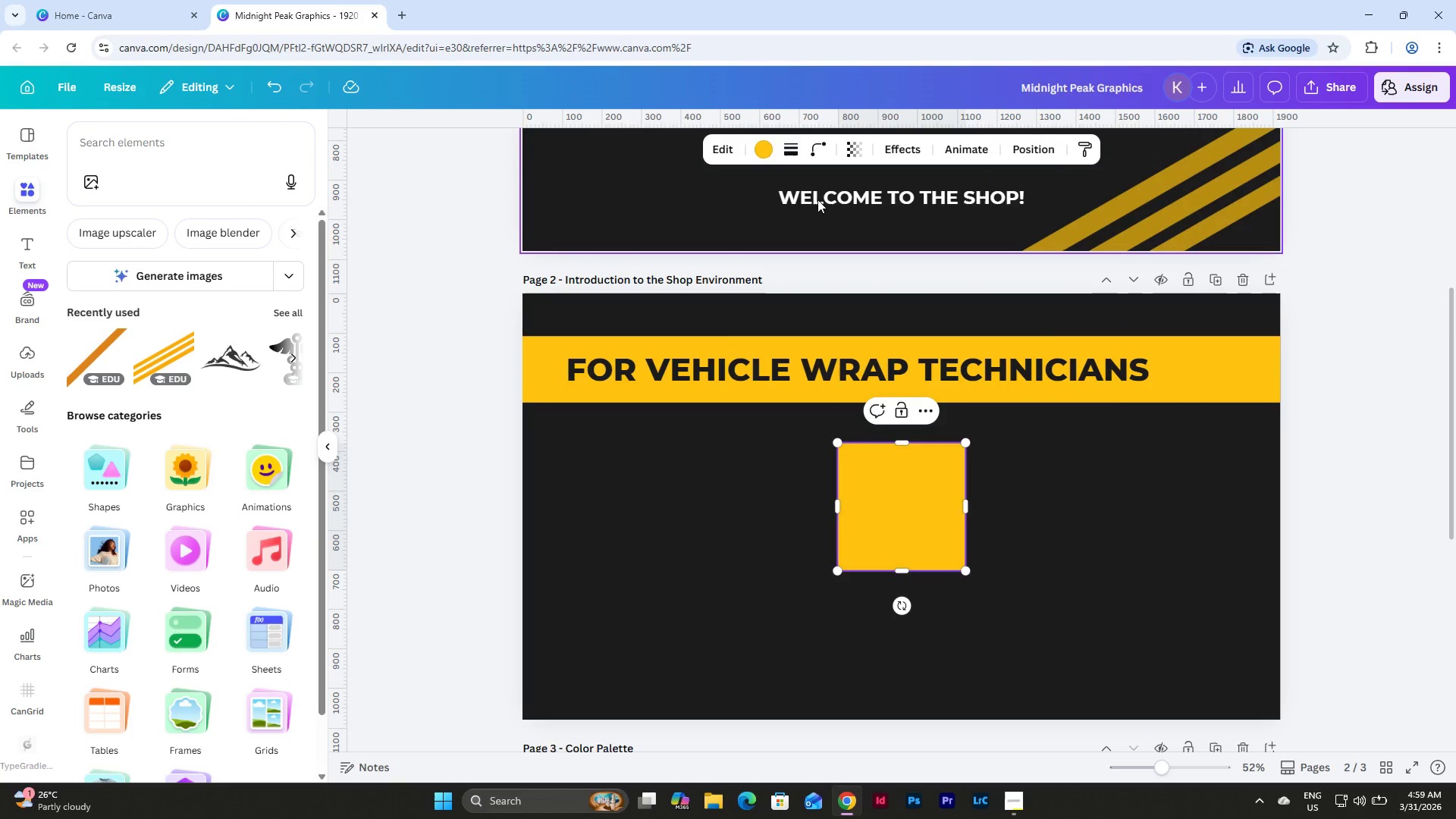 
left_click([767, 147])
 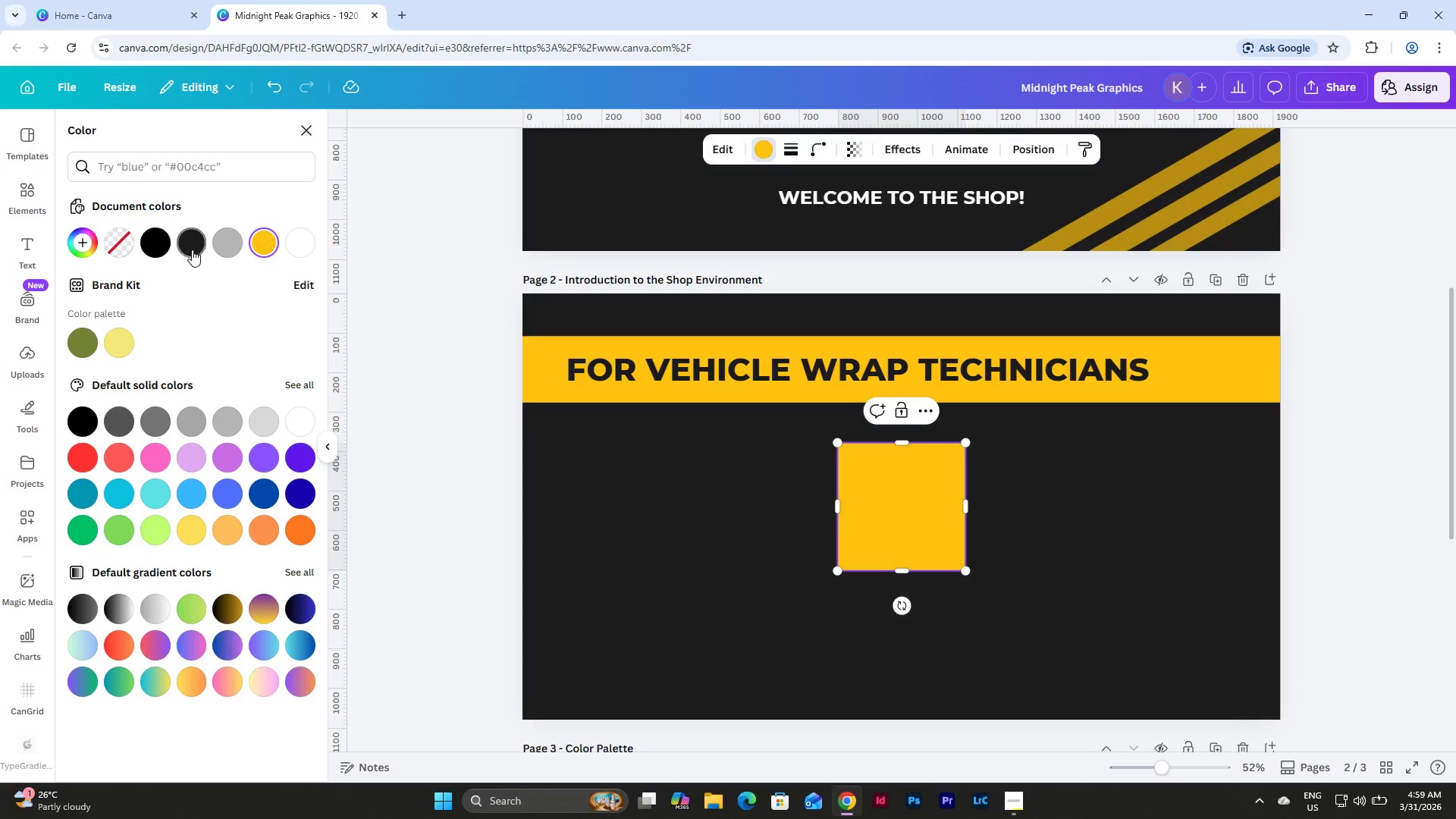 
left_click([196, 246])
 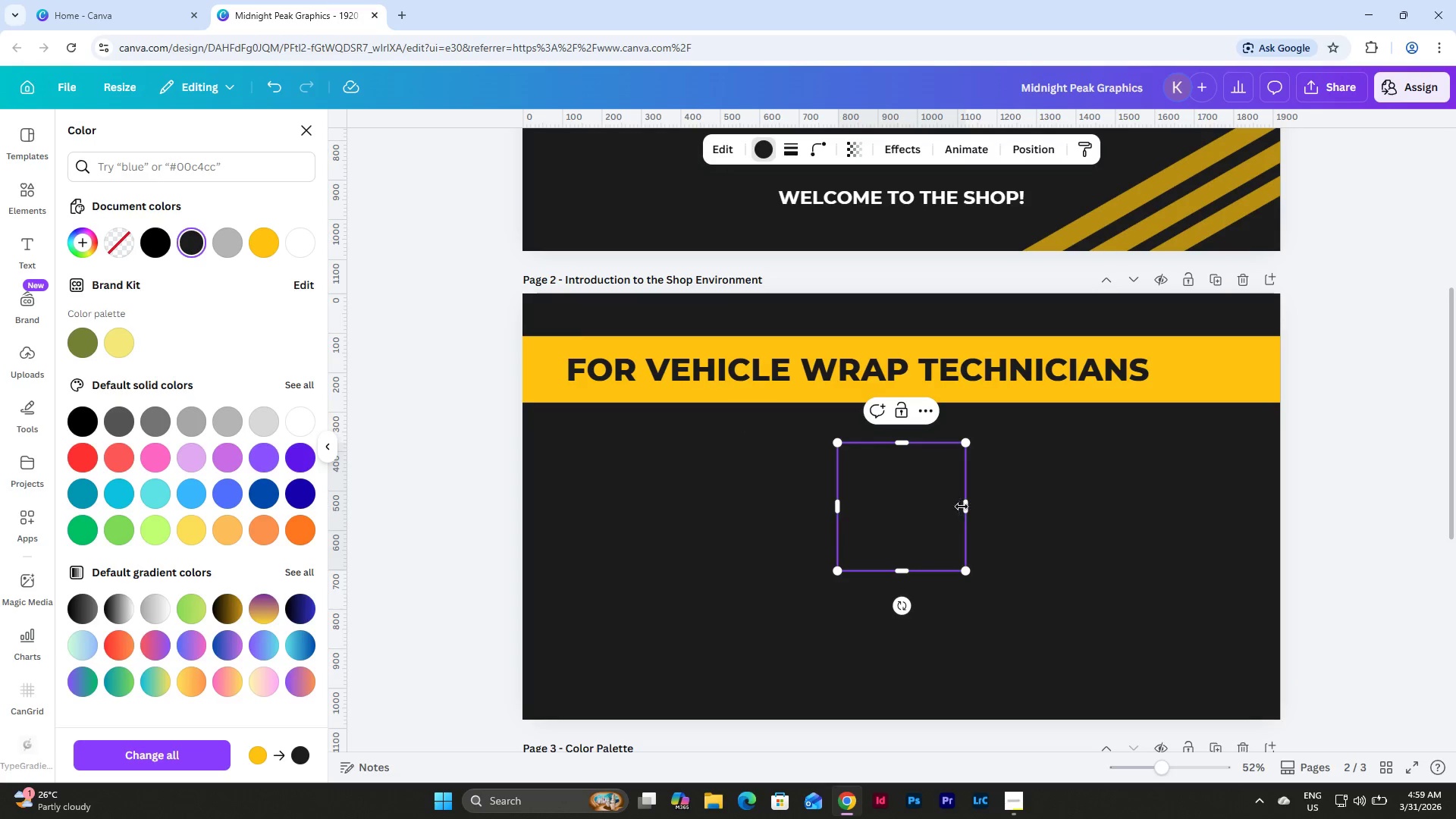 
left_click_drag(start_coordinate=[970, 507], to_coordinate=[866, 499])
 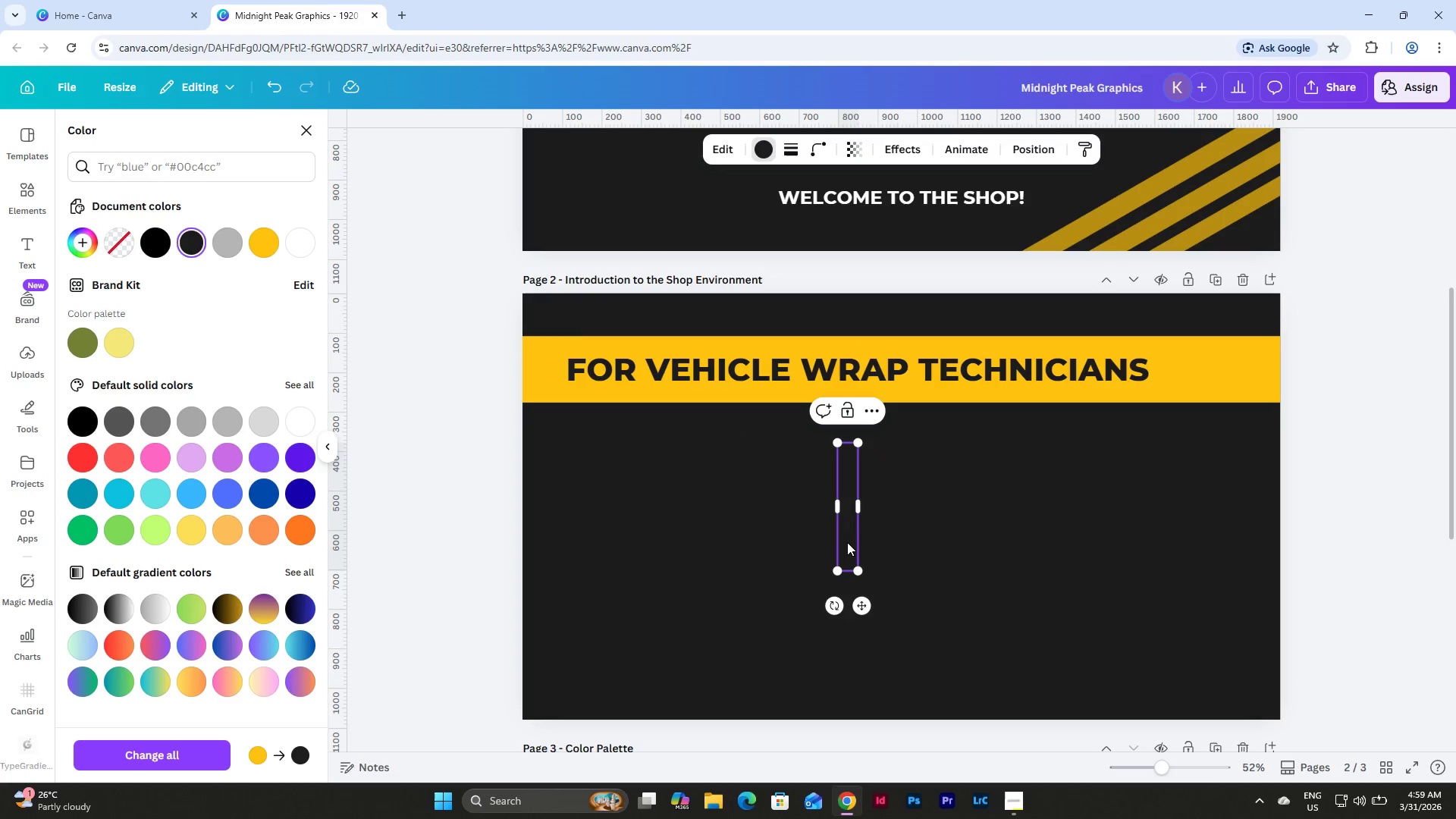 
left_click_drag(start_coordinate=[847, 542], to_coordinate=[1177, 419])
 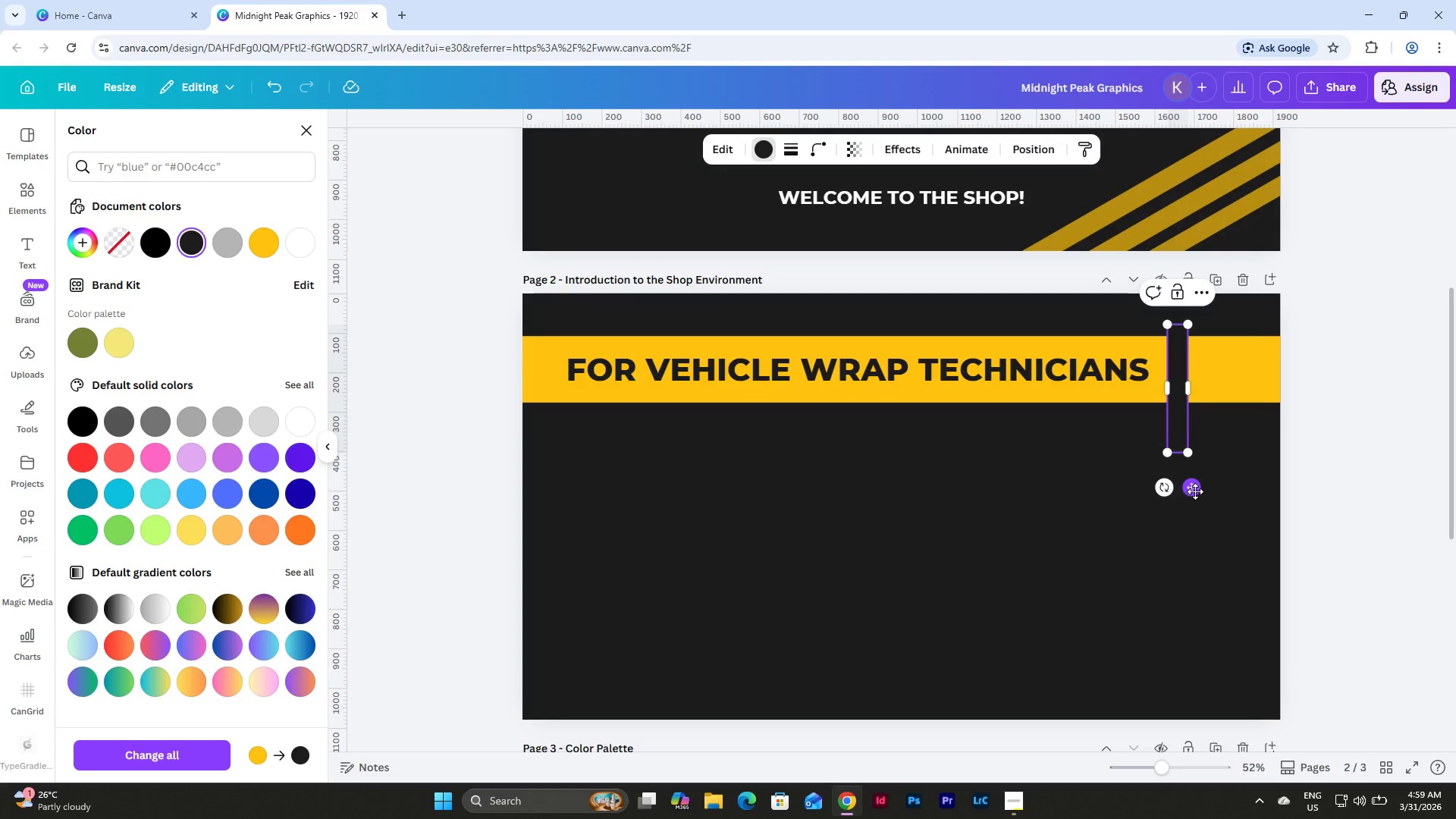 
left_click_drag(start_coordinate=[1195, 491], to_coordinate=[1199, 494])
 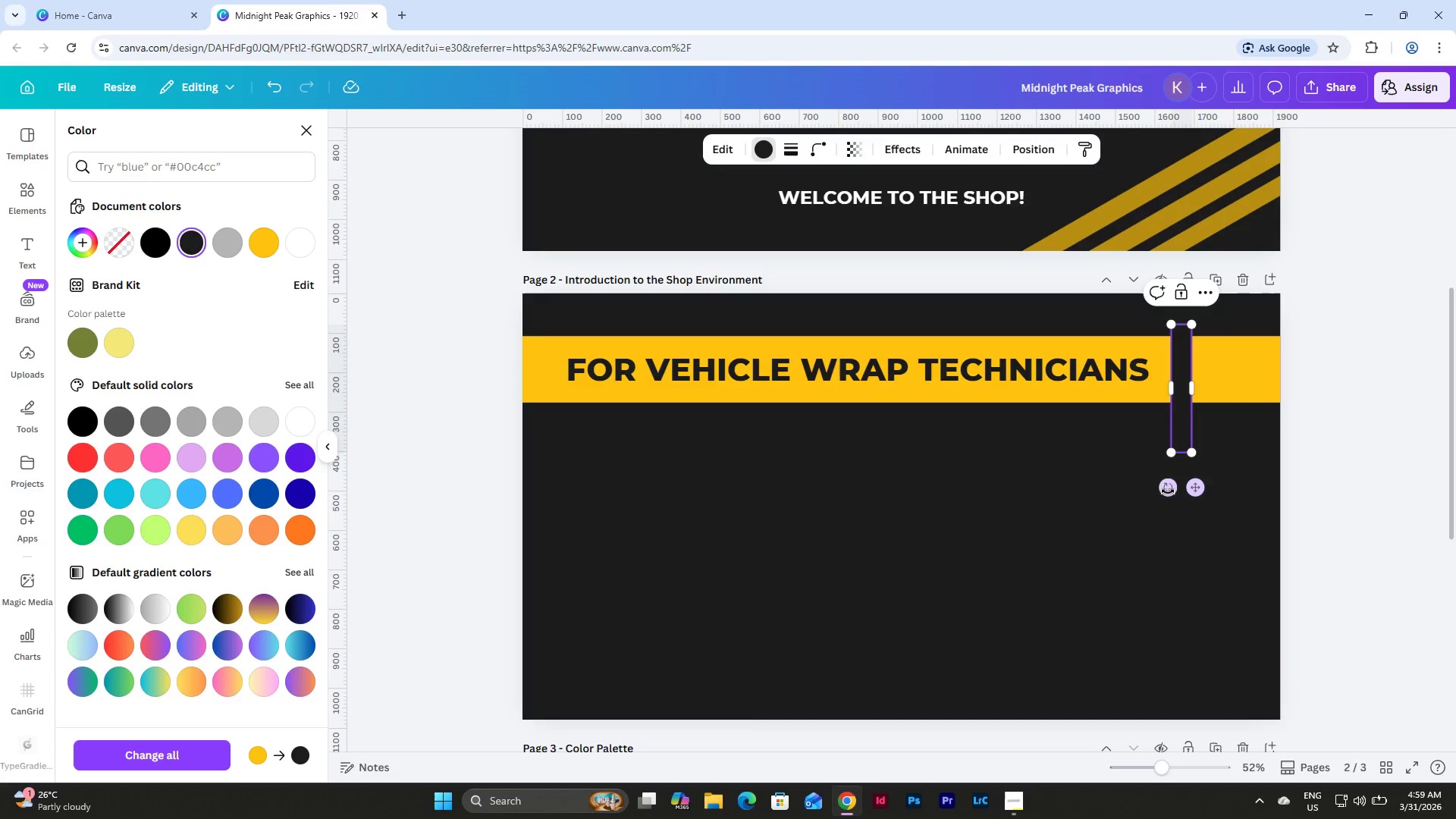 
left_click_drag(start_coordinate=[1166, 491], to_coordinate=[1140, 480])
 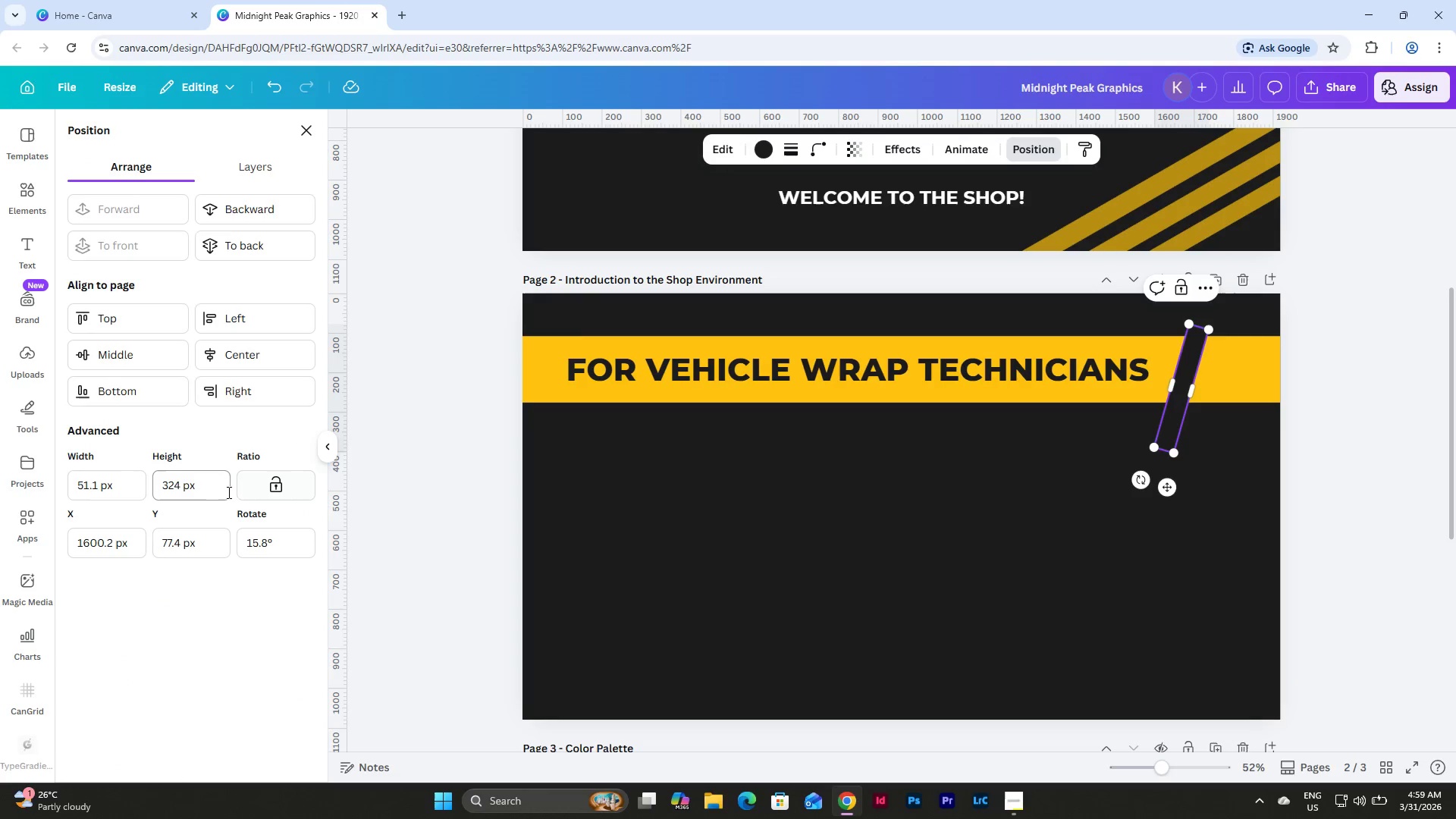 
left_click_drag(start_coordinate=[280, 535], to_coordinate=[240, 540])
 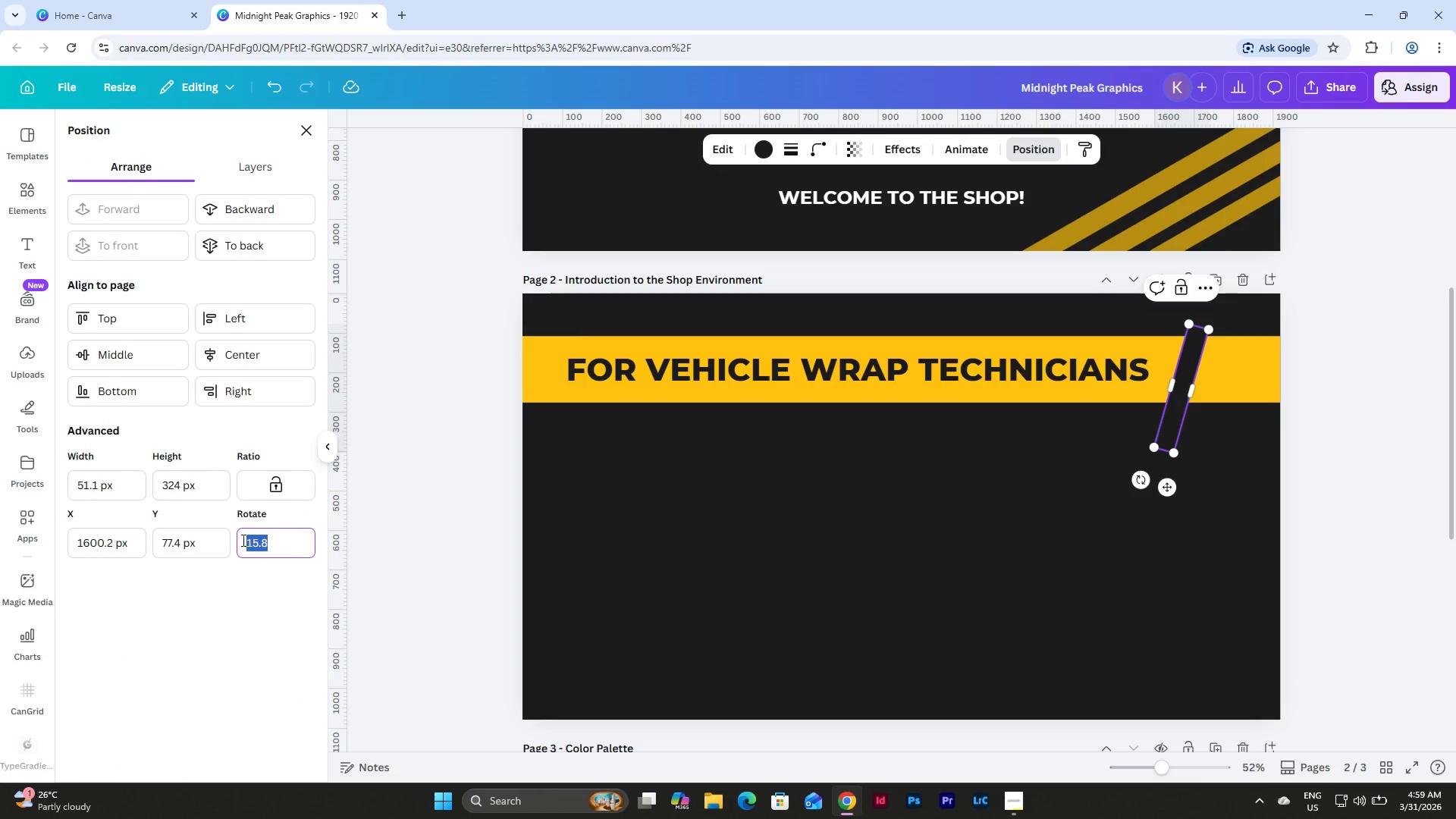 
key(Numpad3)
 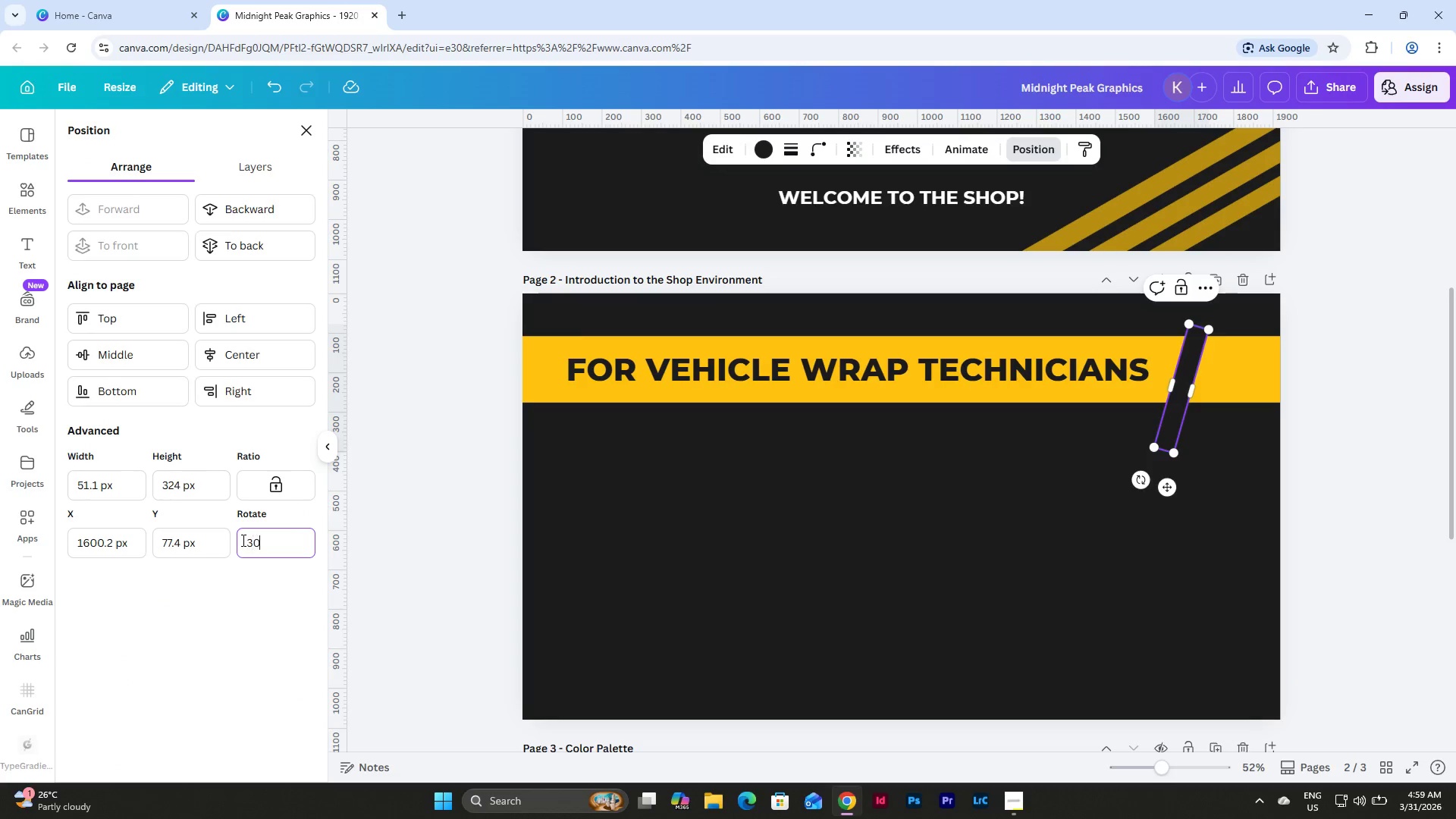 
key(Numpad0)
 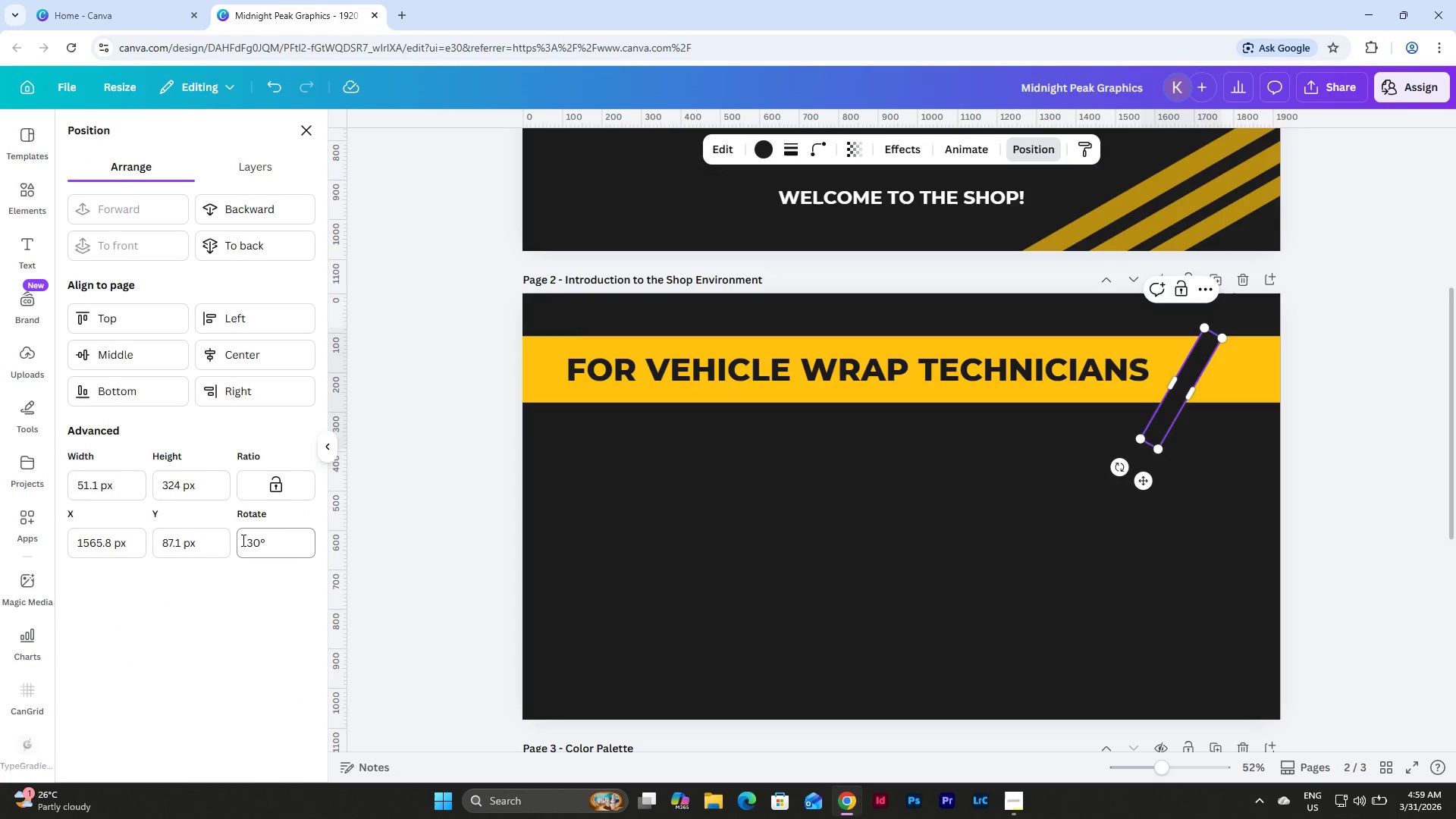 
key(NumpadEnter)
 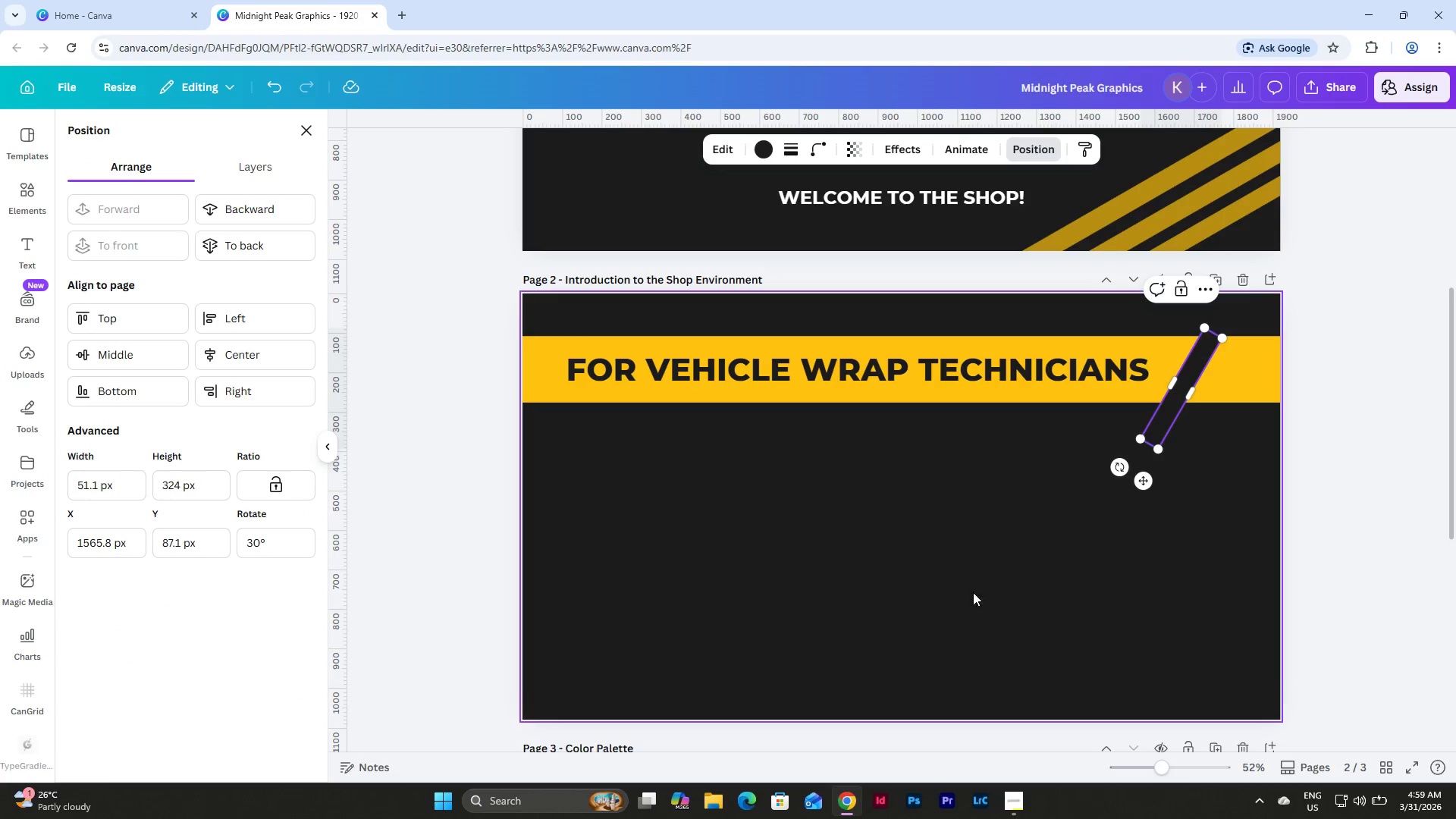 
left_click([1262, 440])
 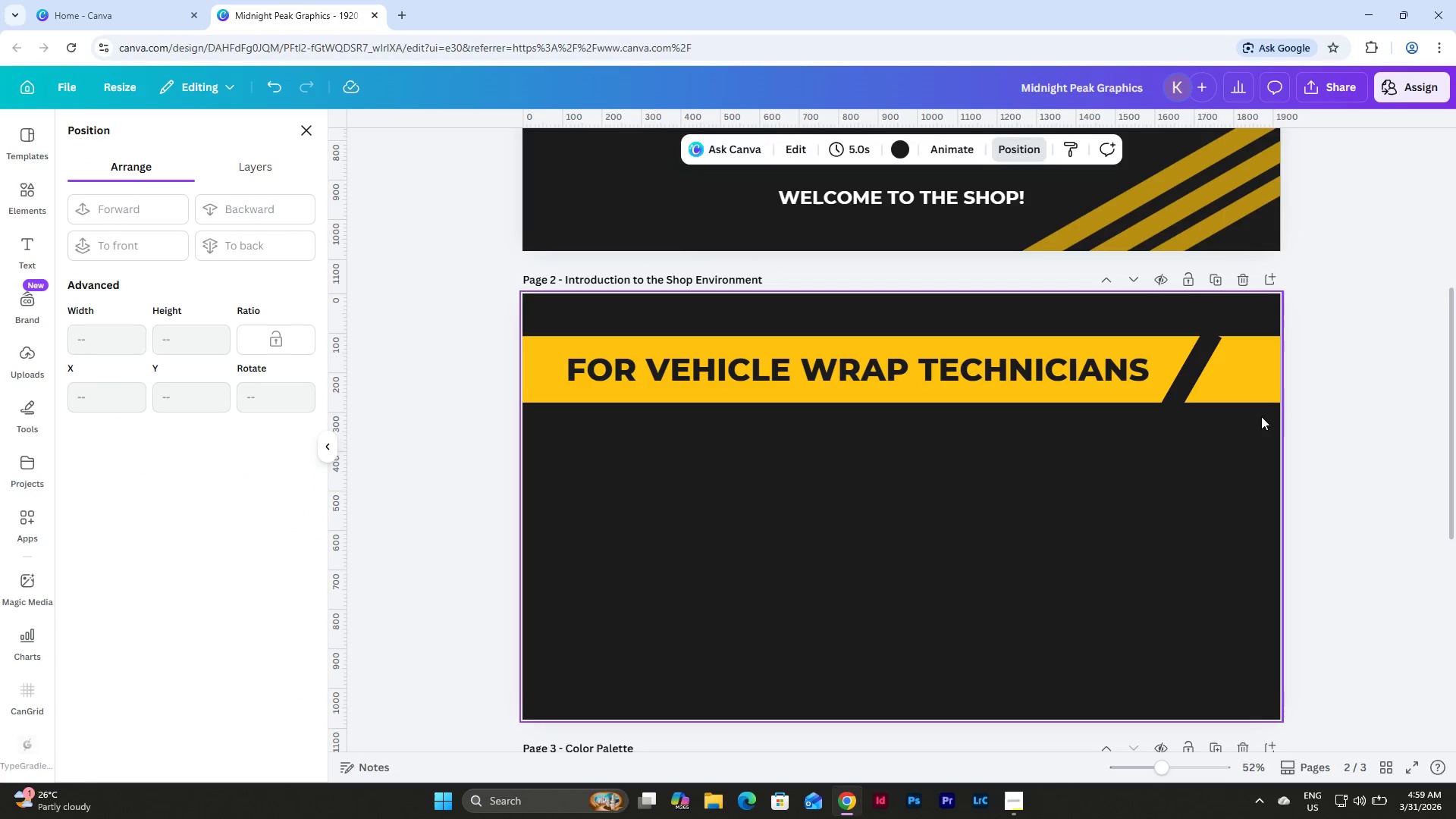 
scroll: coordinate [1261, 410], scroll_direction: up, amount: 1.0
 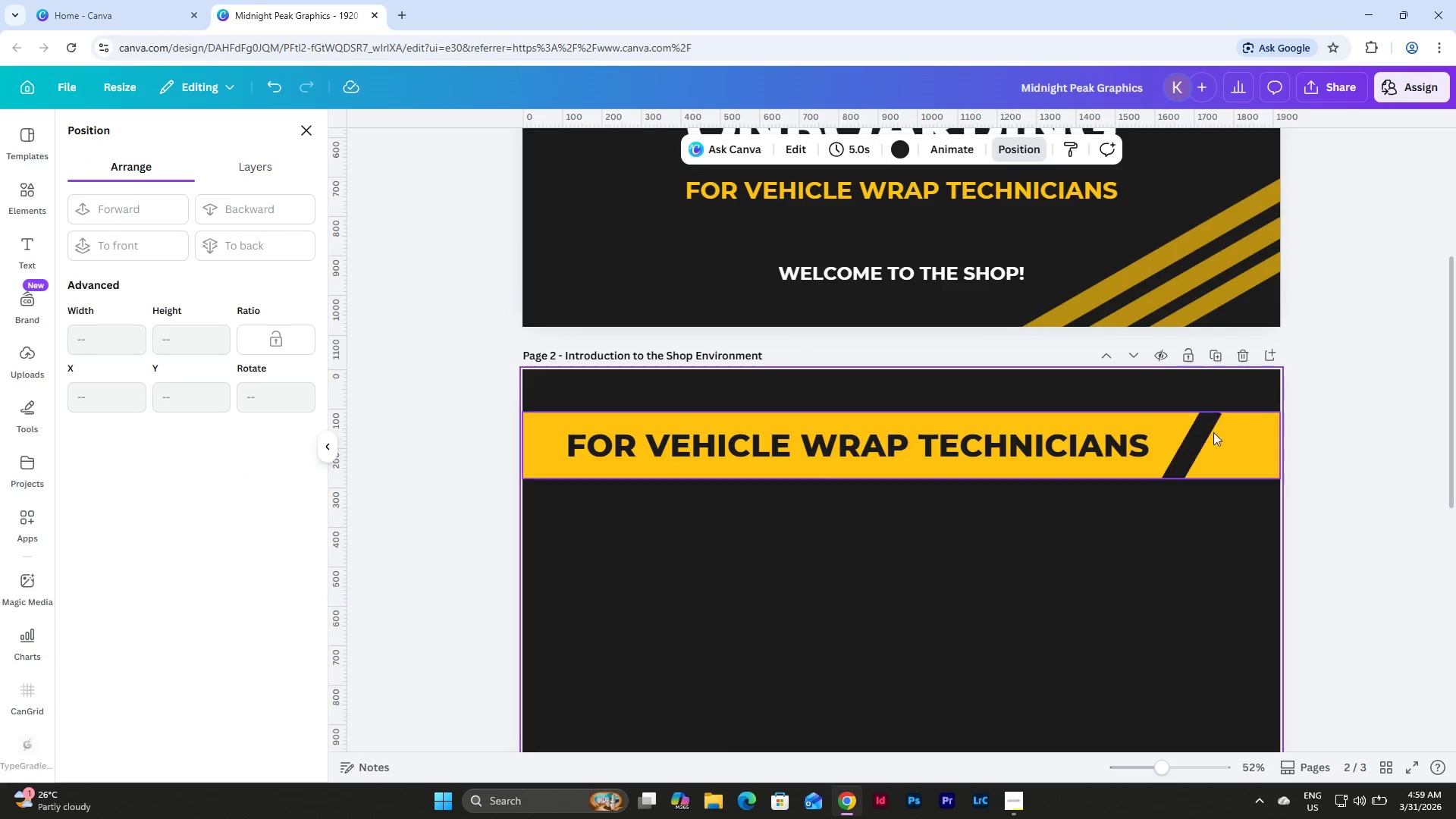 
left_click([1203, 439])
 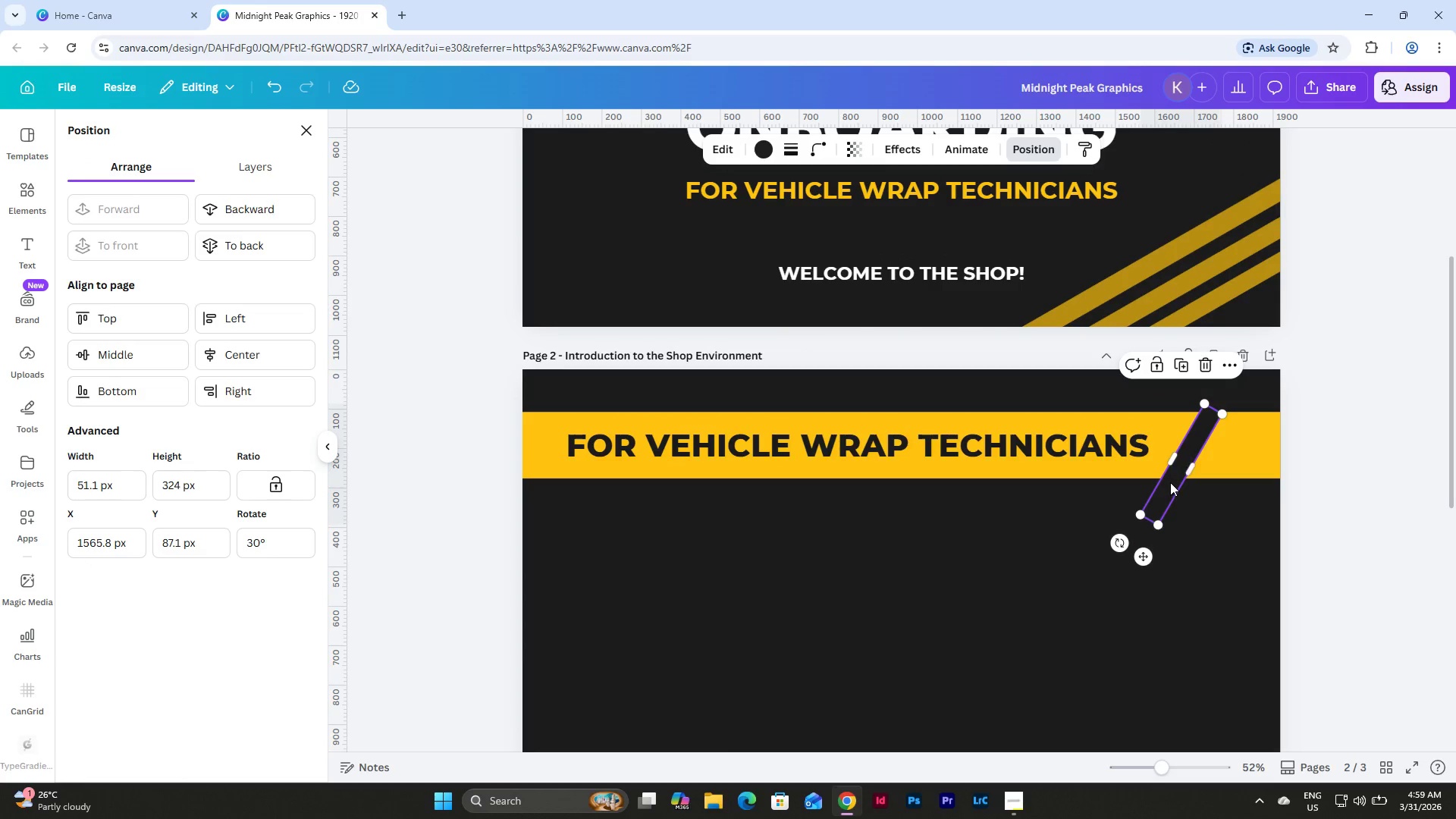 
left_click_drag(start_coordinate=[1172, 482], to_coordinate=[1177, 468])
 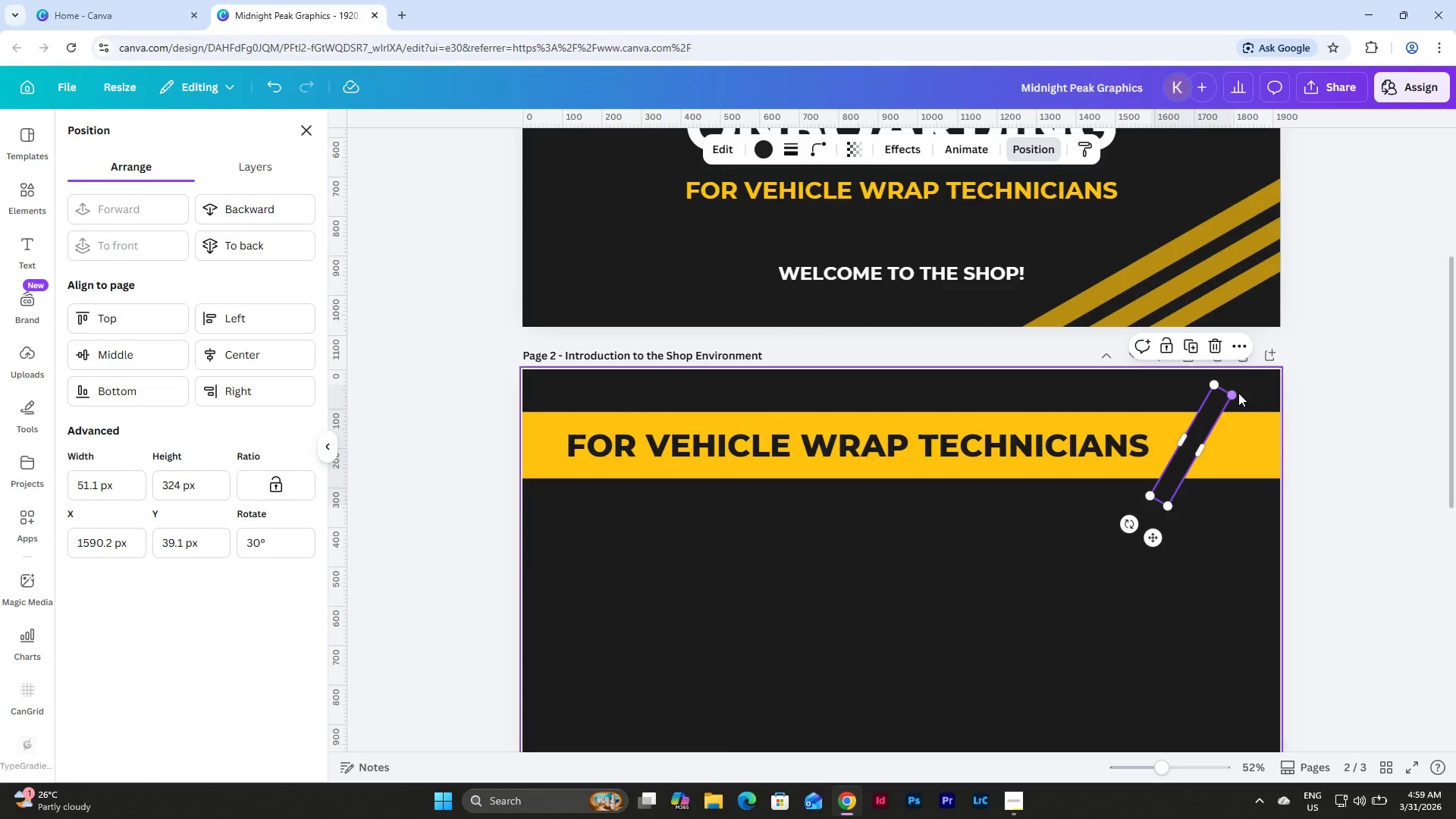 
left_click_drag(start_coordinate=[1231, 394], to_coordinate=[1223, 409])
 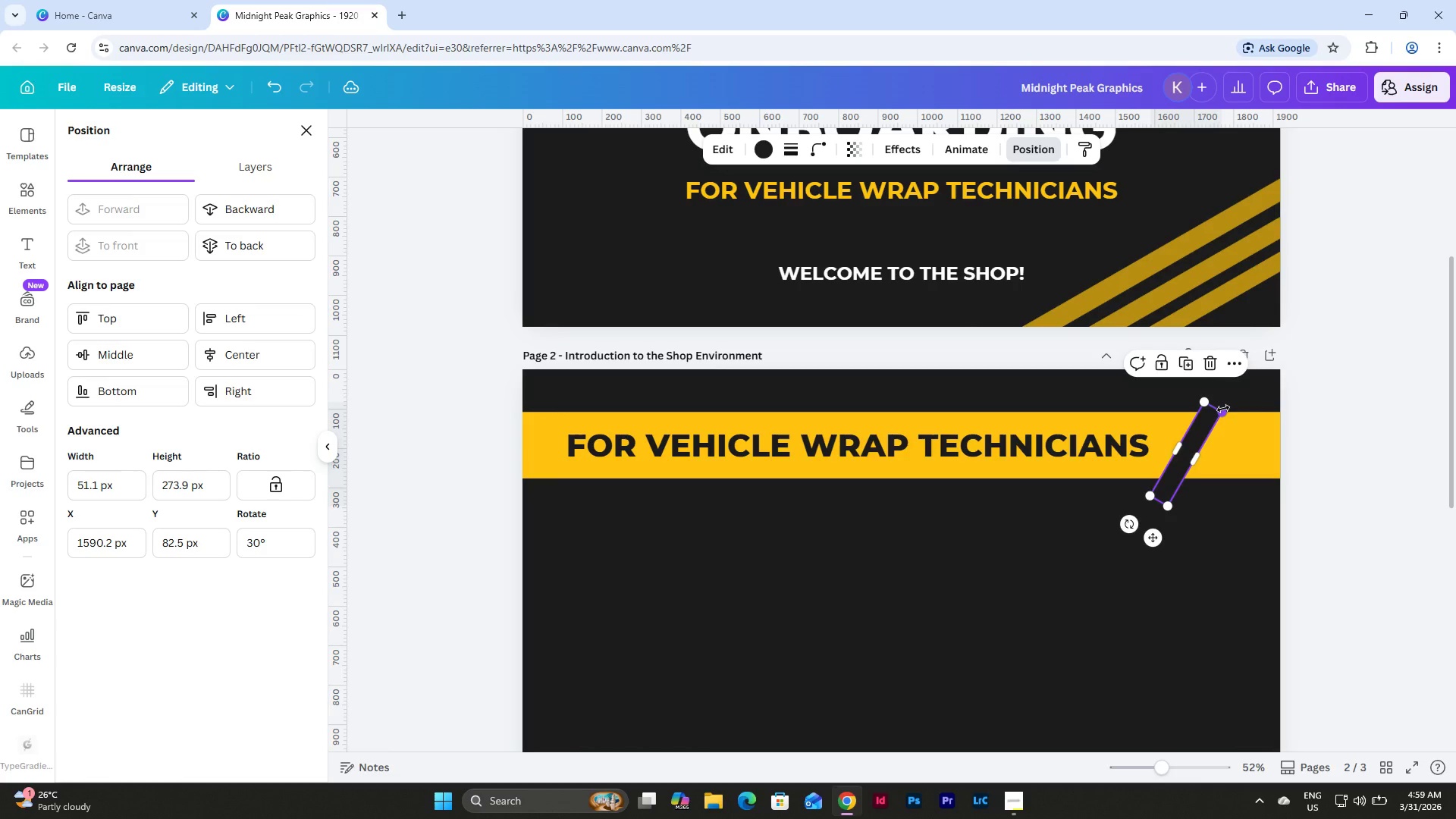 
key(Control+Z)
 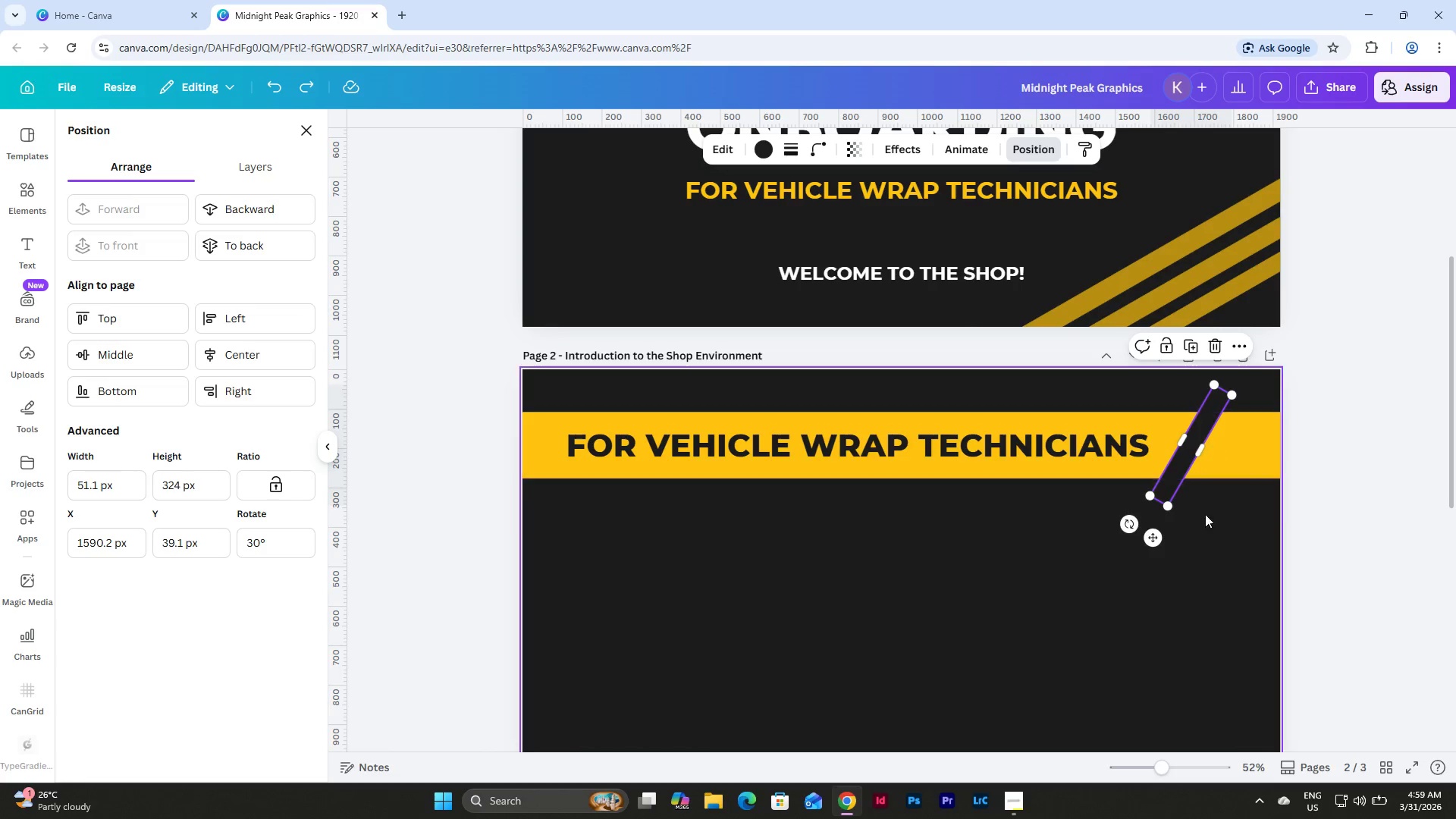 
left_click([1207, 526])
 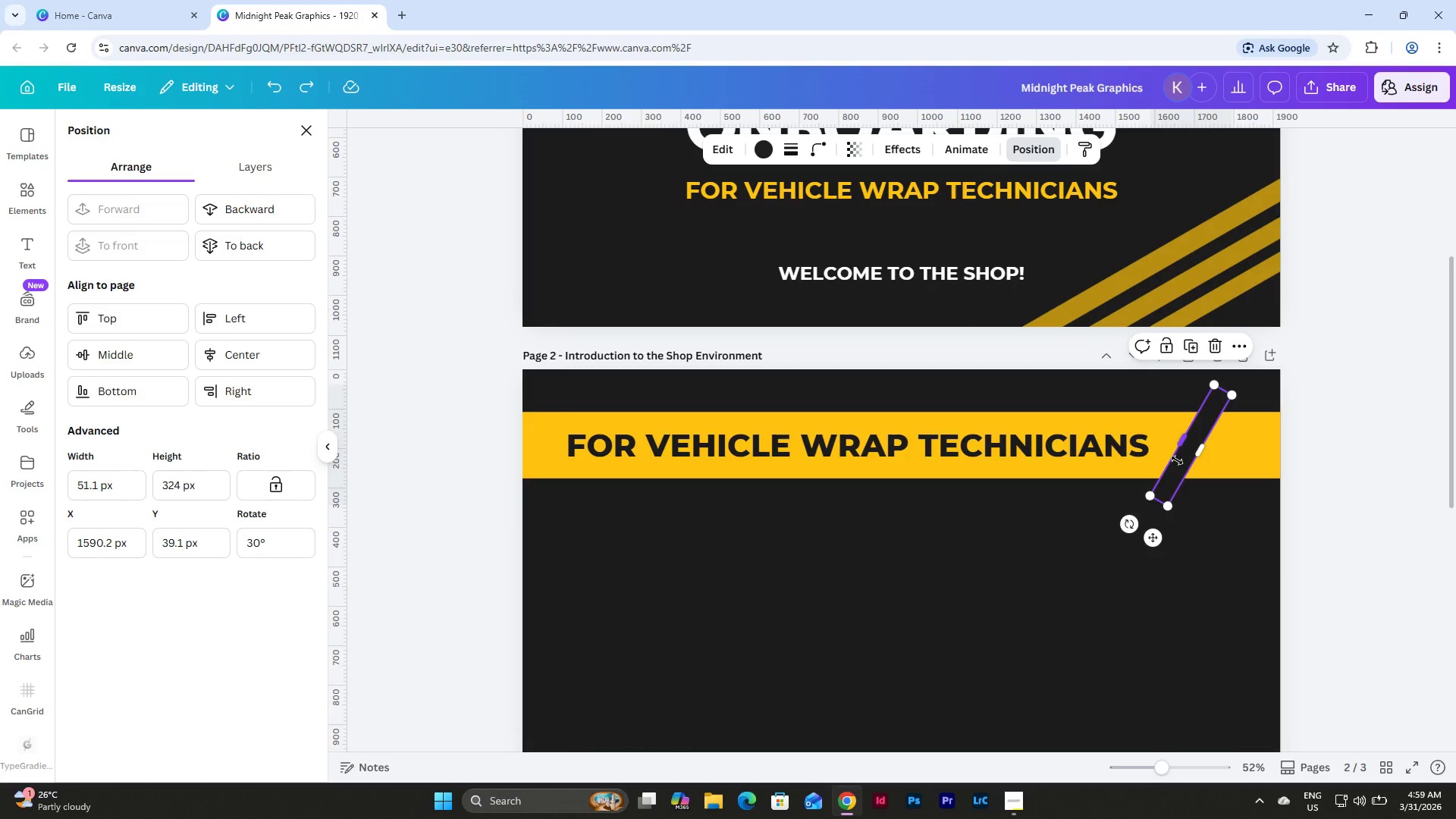 
left_click([1197, 338])
 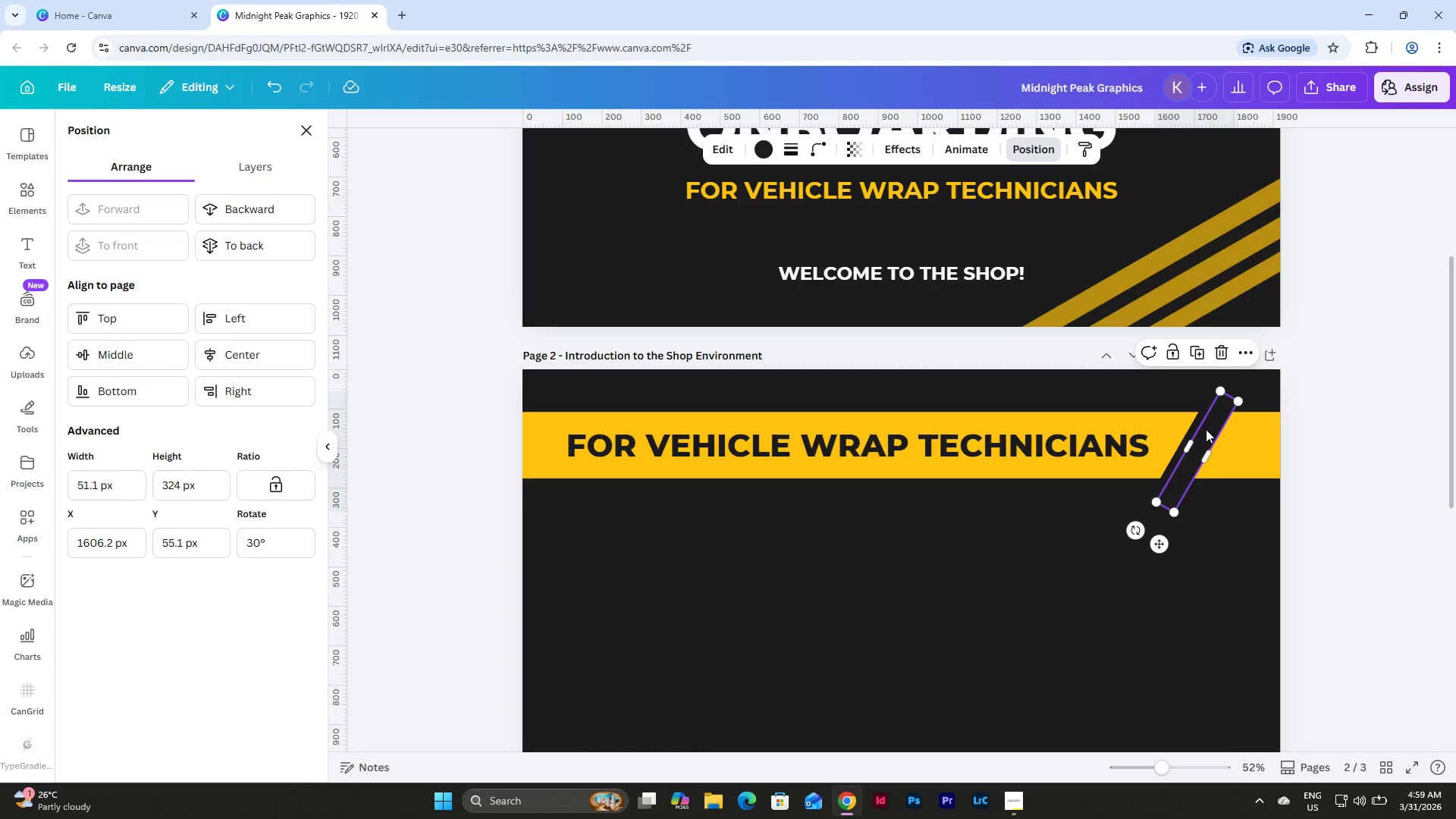 
left_click_drag(start_coordinate=[1208, 430], to_coordinate=[1247, 430])
 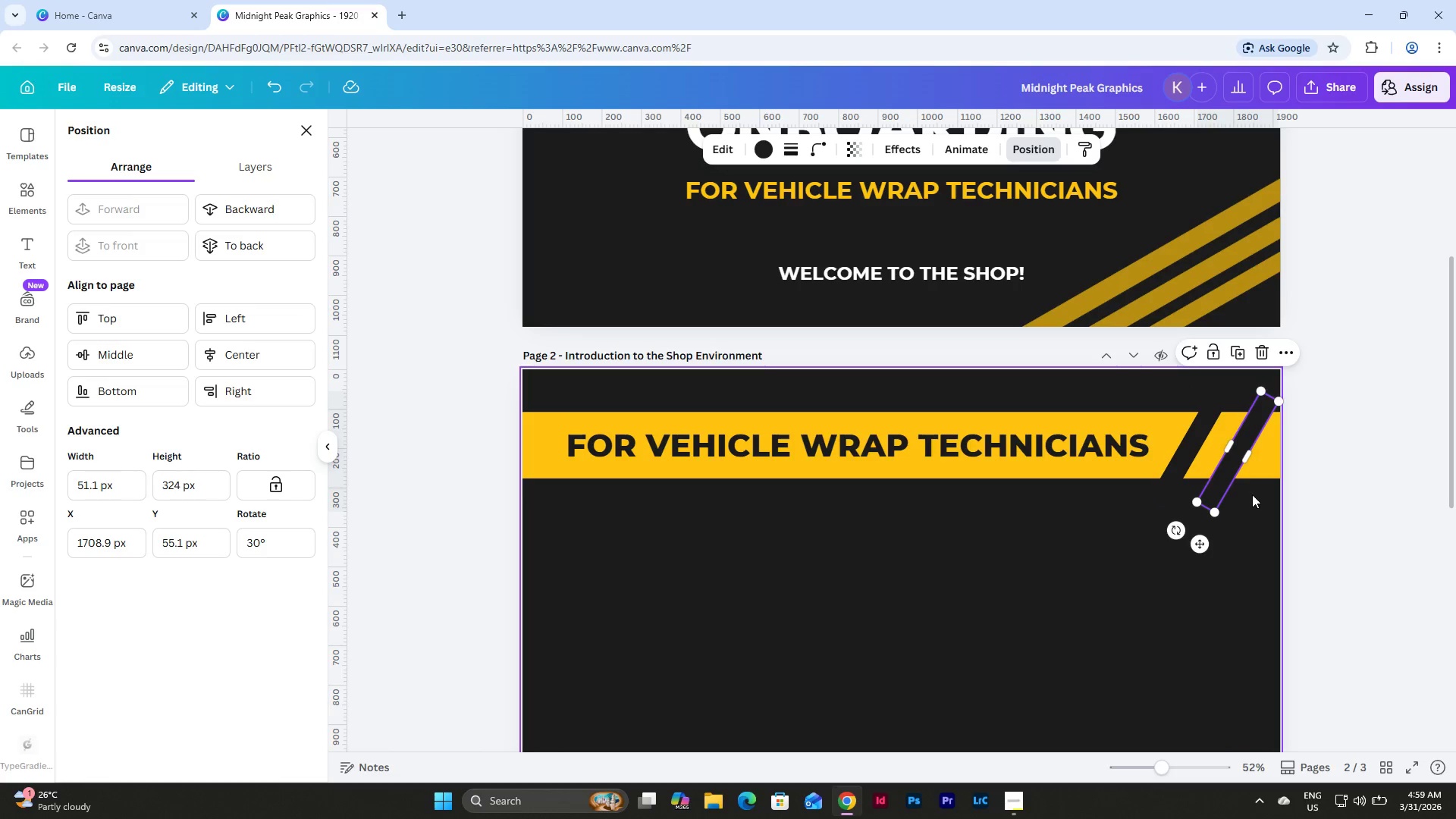 
left_click([1252, 494])
 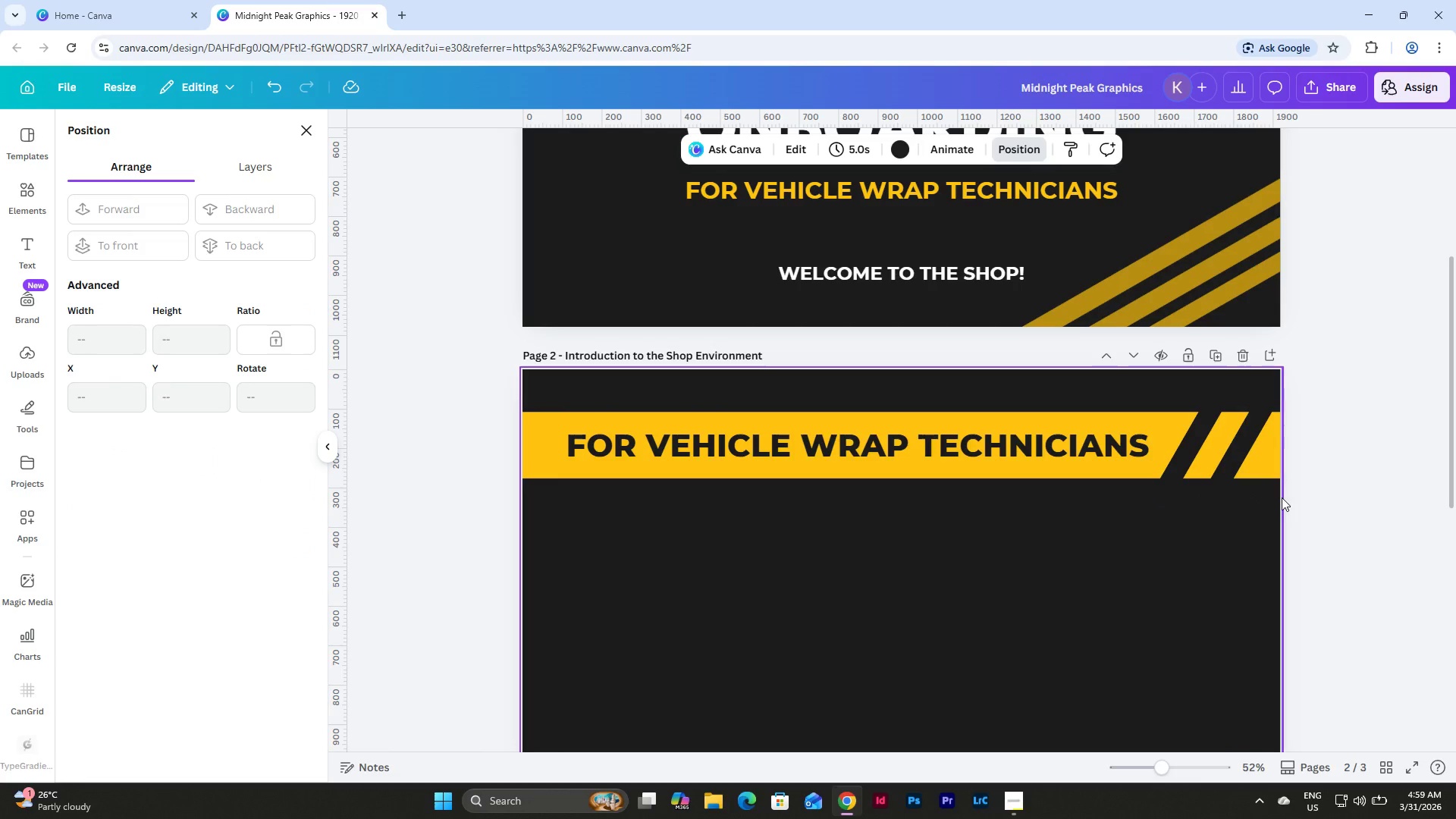 
left_click([1304, 493])
 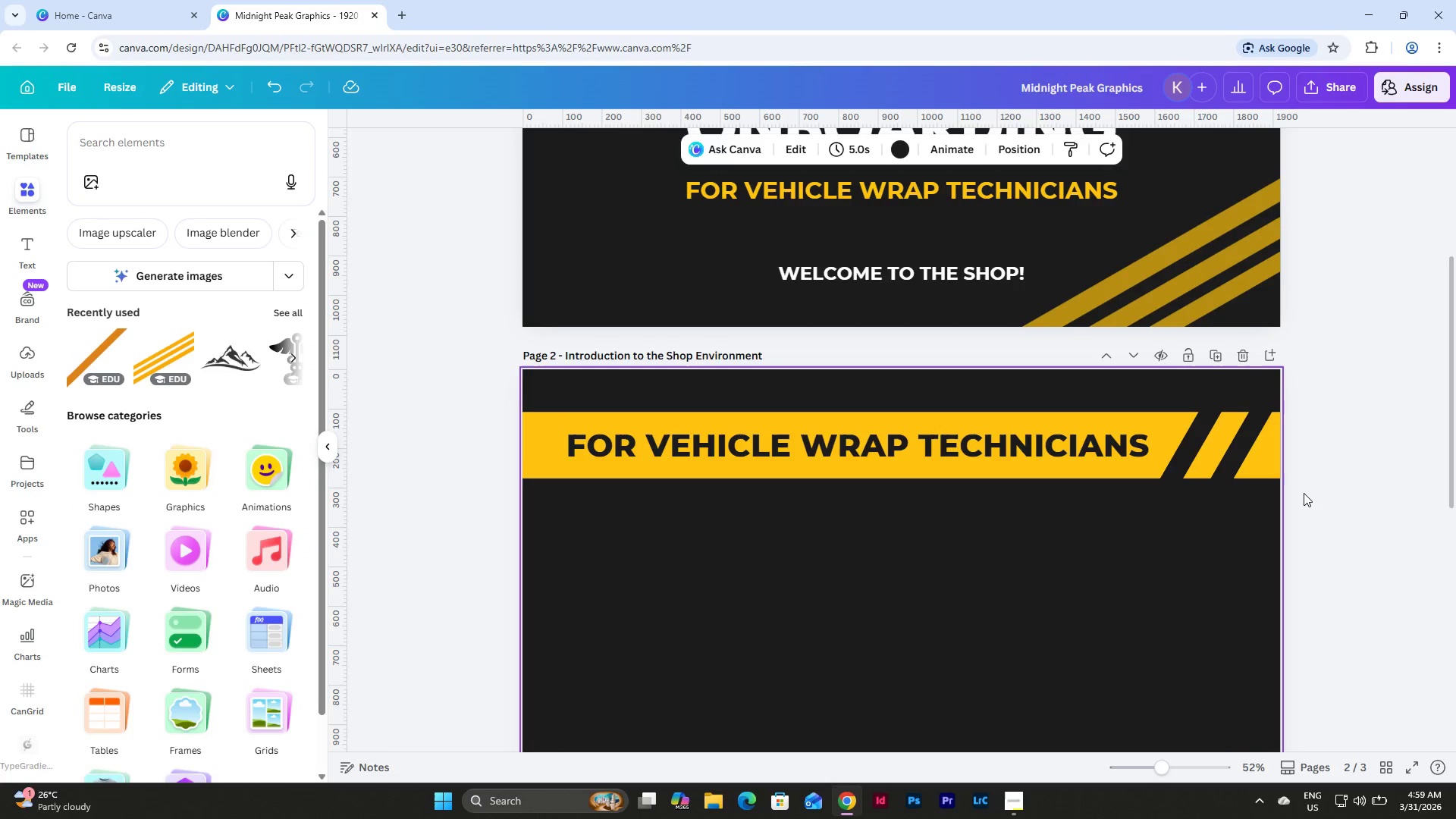 
scroll: coordinate [1304, 493], scroll_direction: none, amount: 0.0
 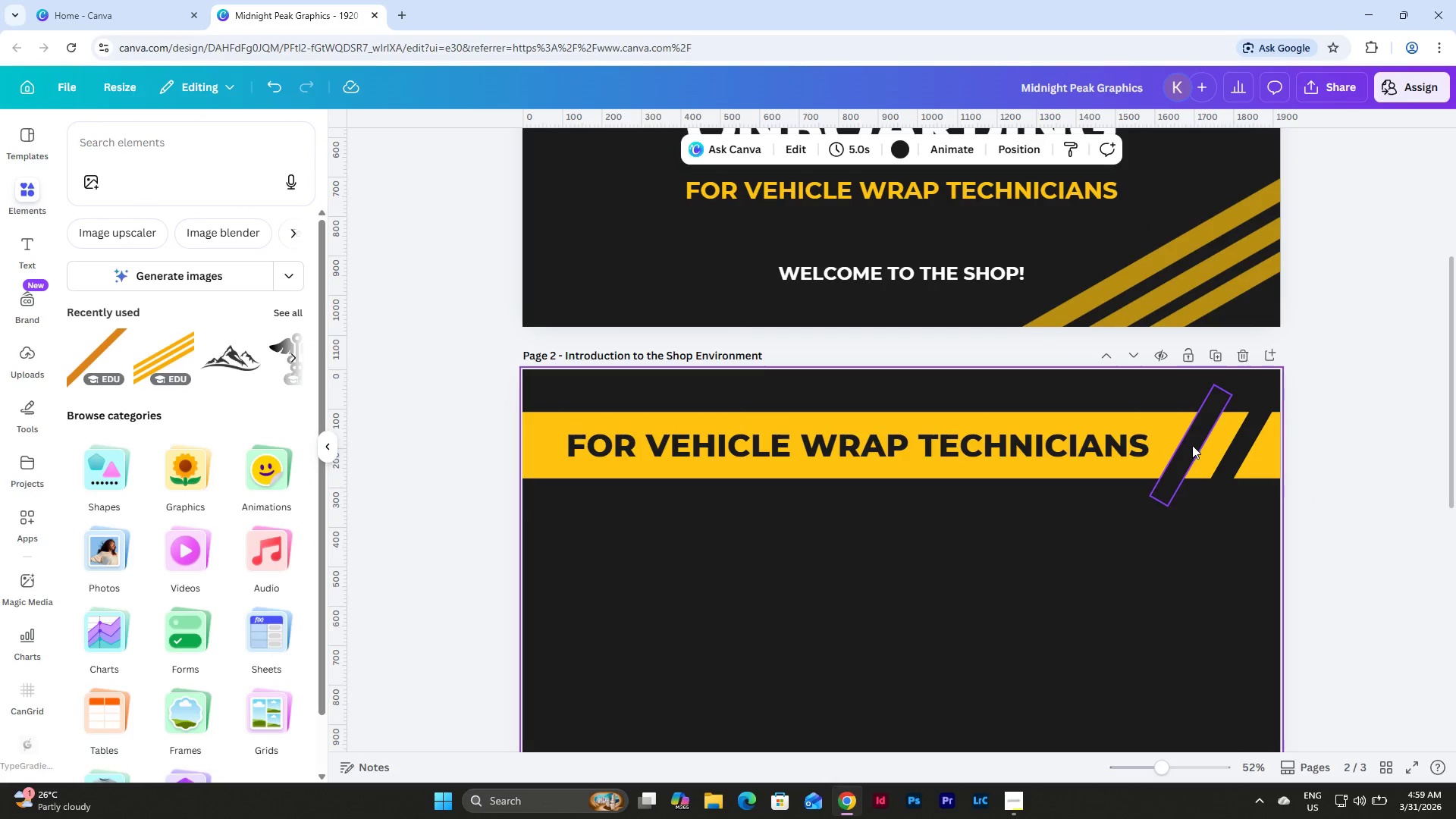 
left_click([1193, 445])
 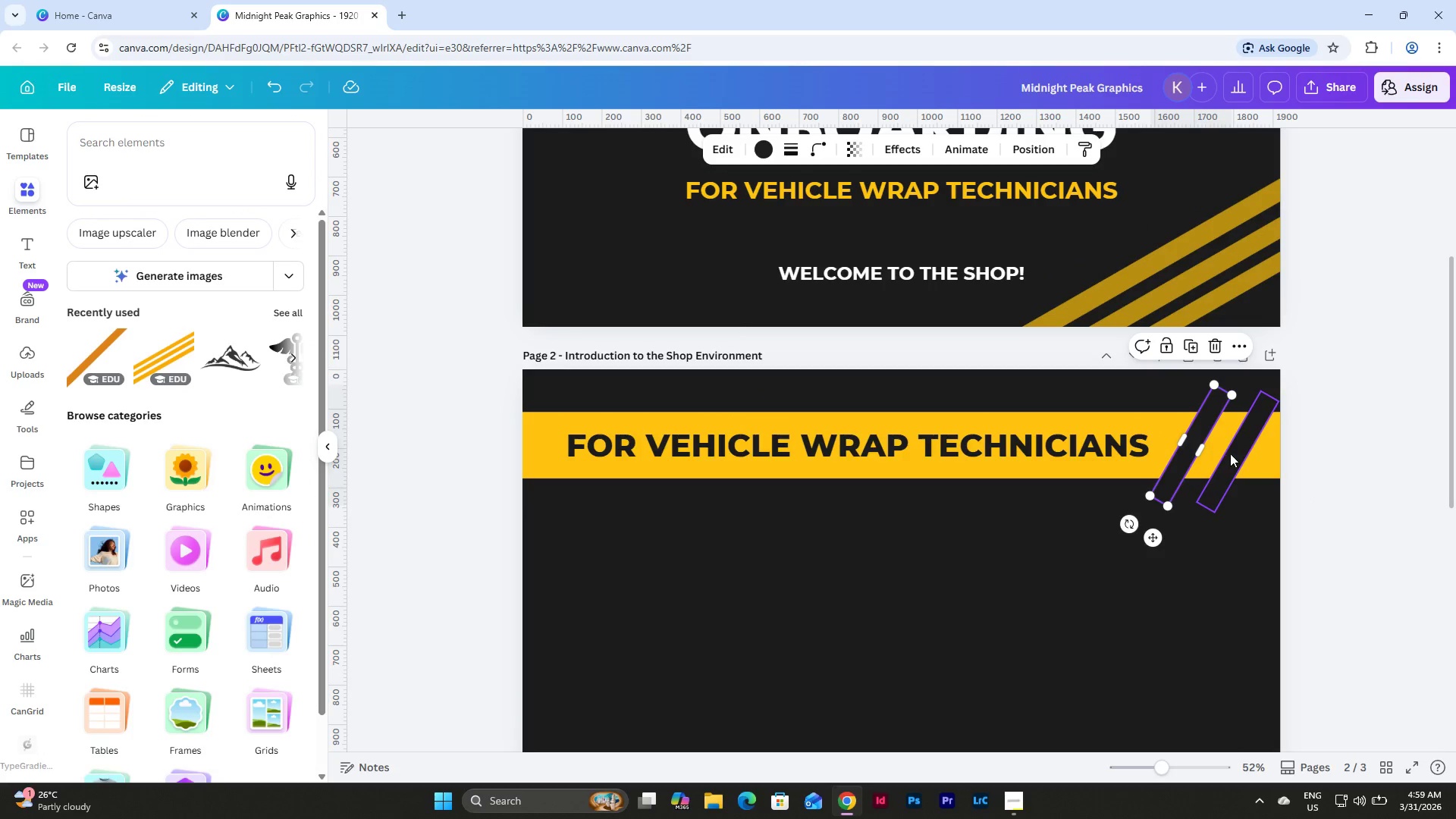 
left_click([1230, 453])
 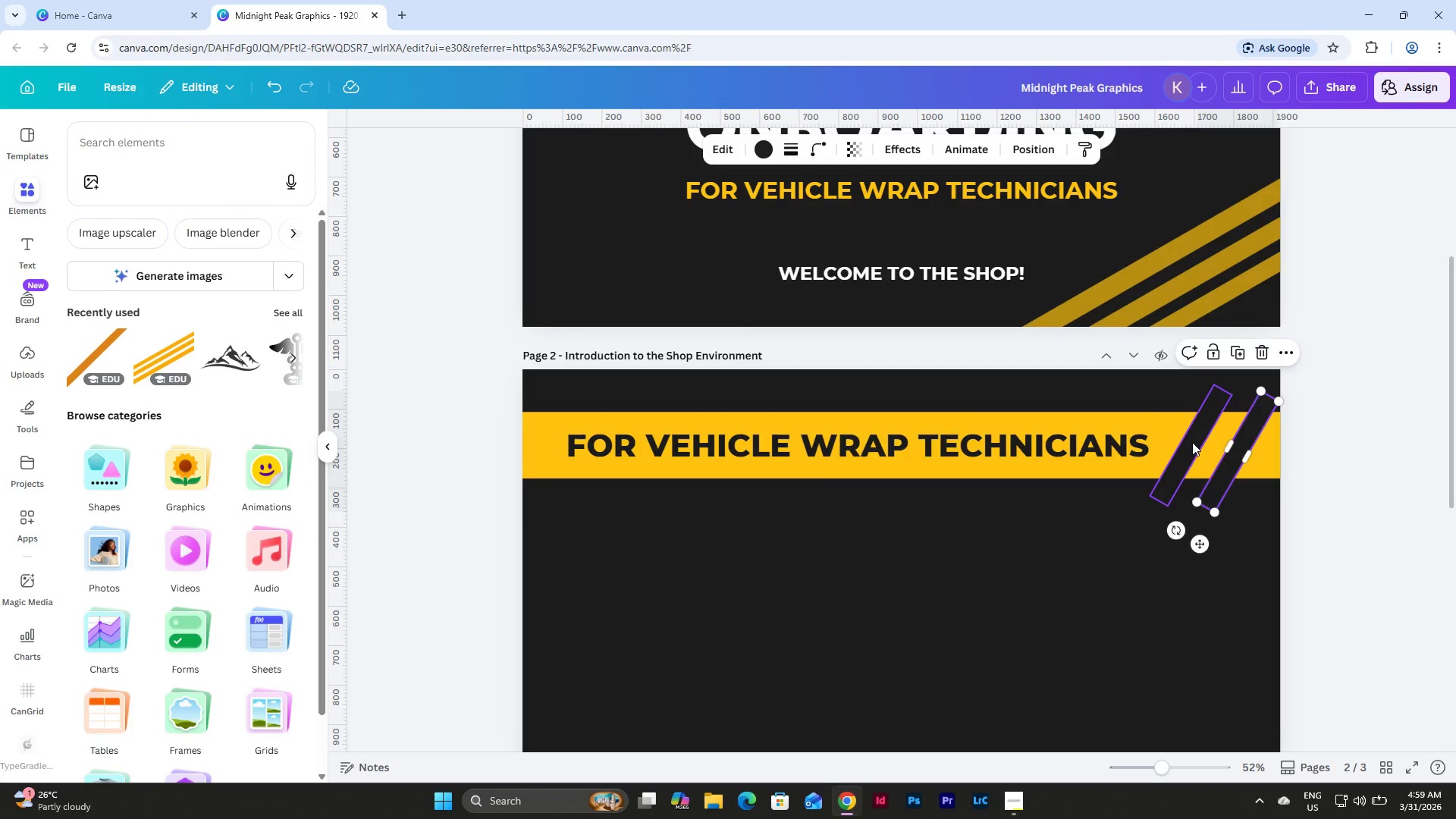 
hold_key(key=ShiftLeft, duration=0.64)
left_click([1192, 442])
 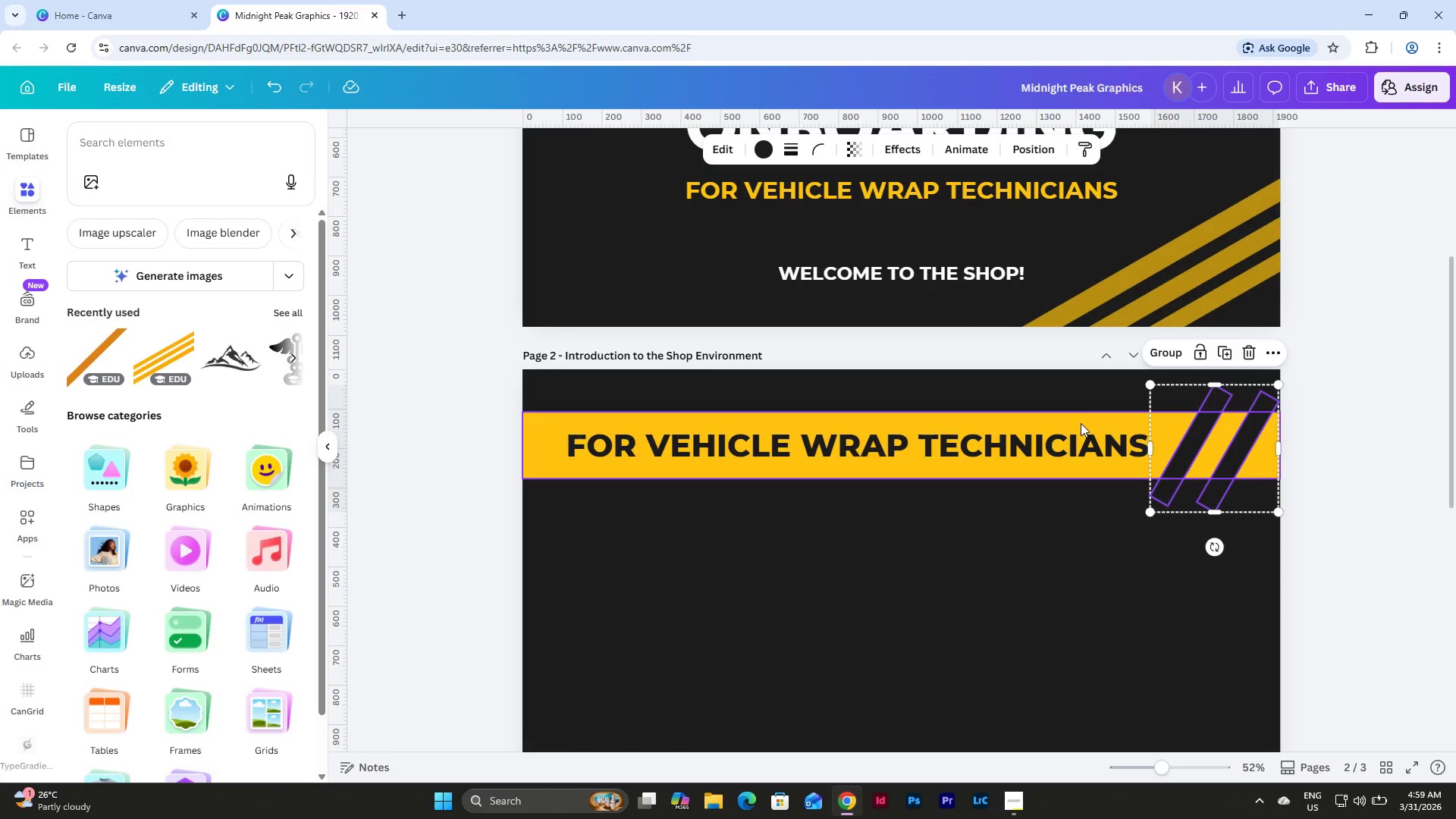 
hold_key(key=ShiftLeft, duration=0.47)
left_click([1081, 423])
 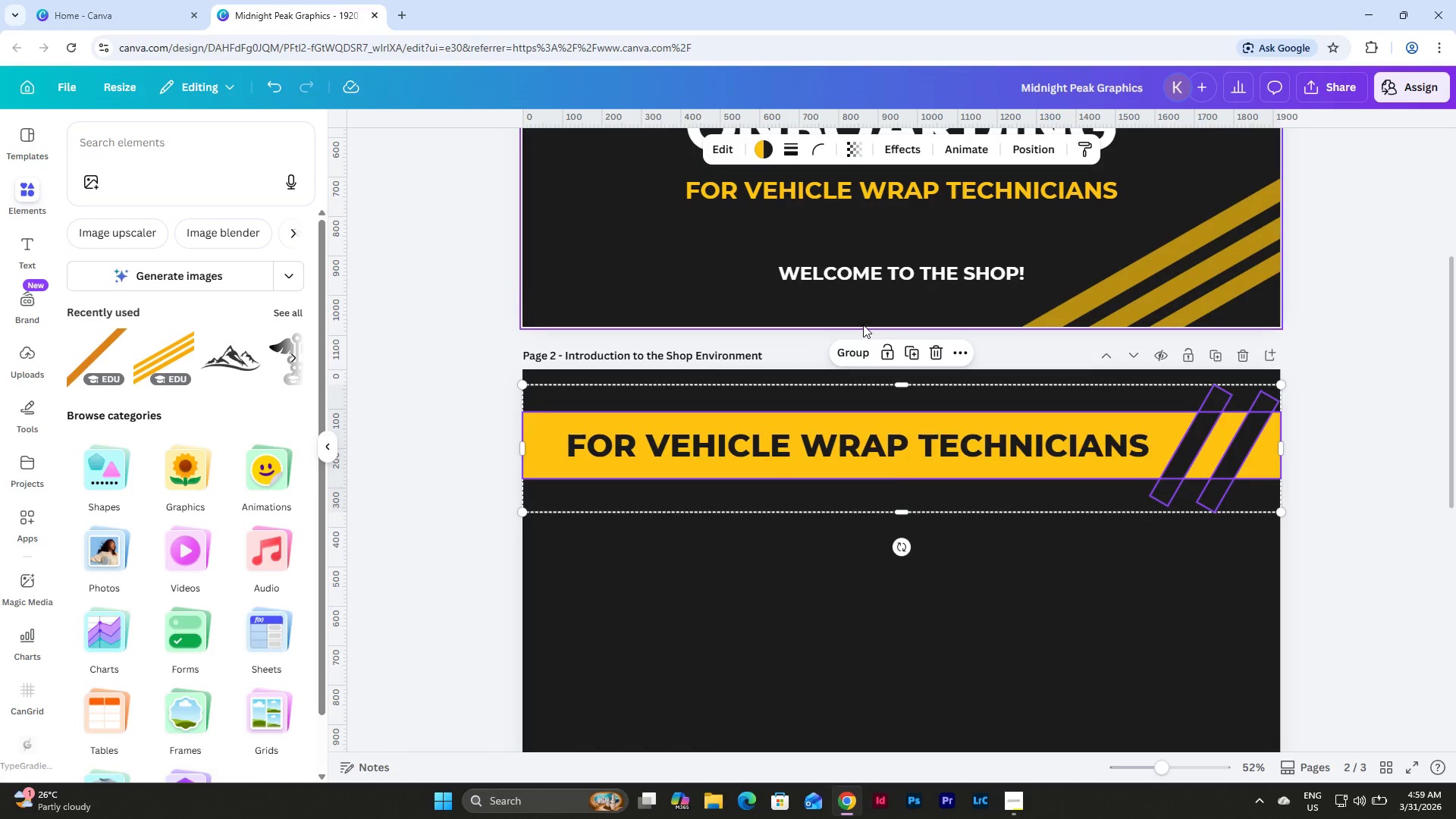 
left_click([857, 350])
 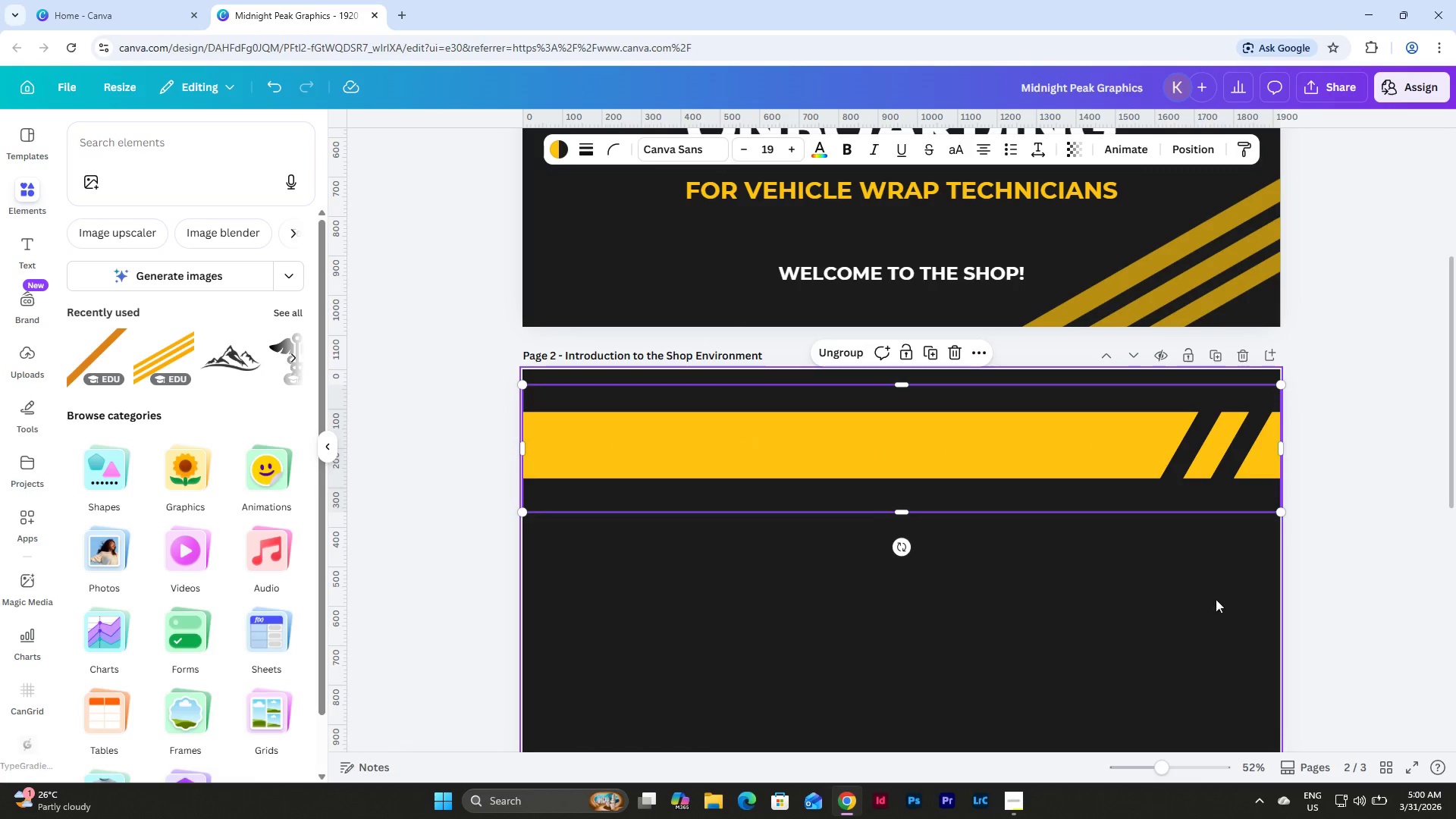 
left_click([1197, 578])
 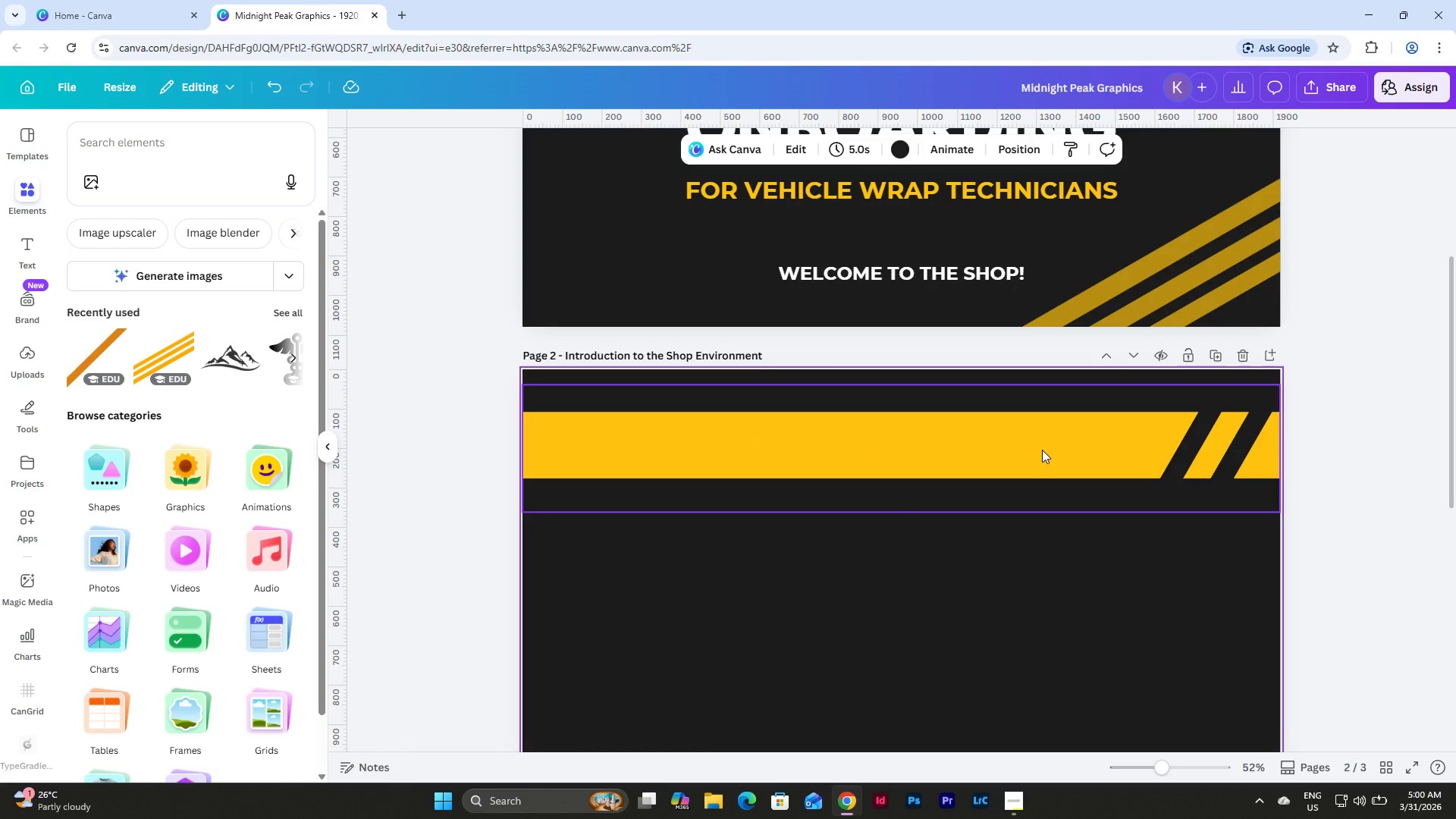 
left_click([1042, 450])
 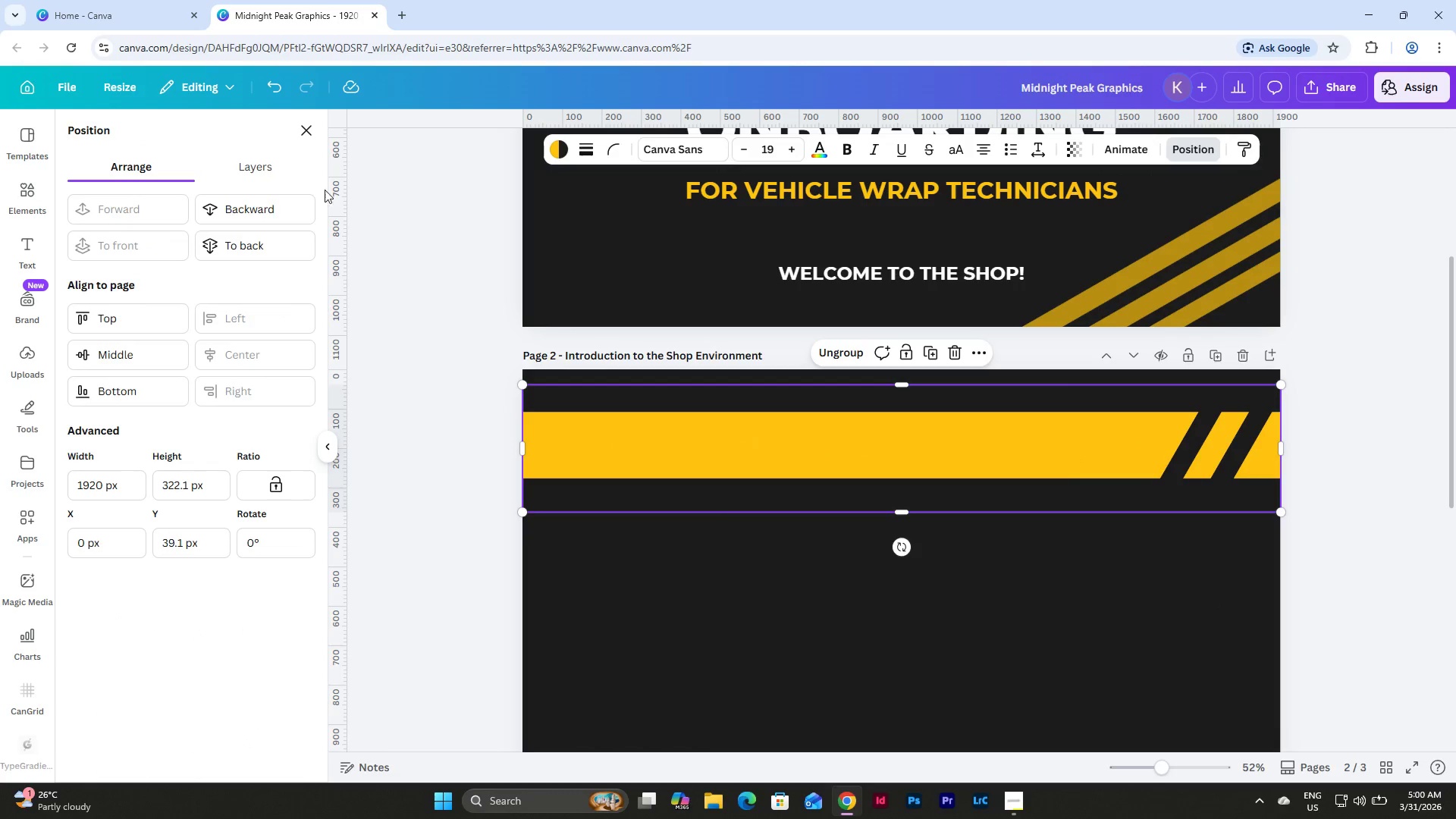 
left_click([265, 210])
 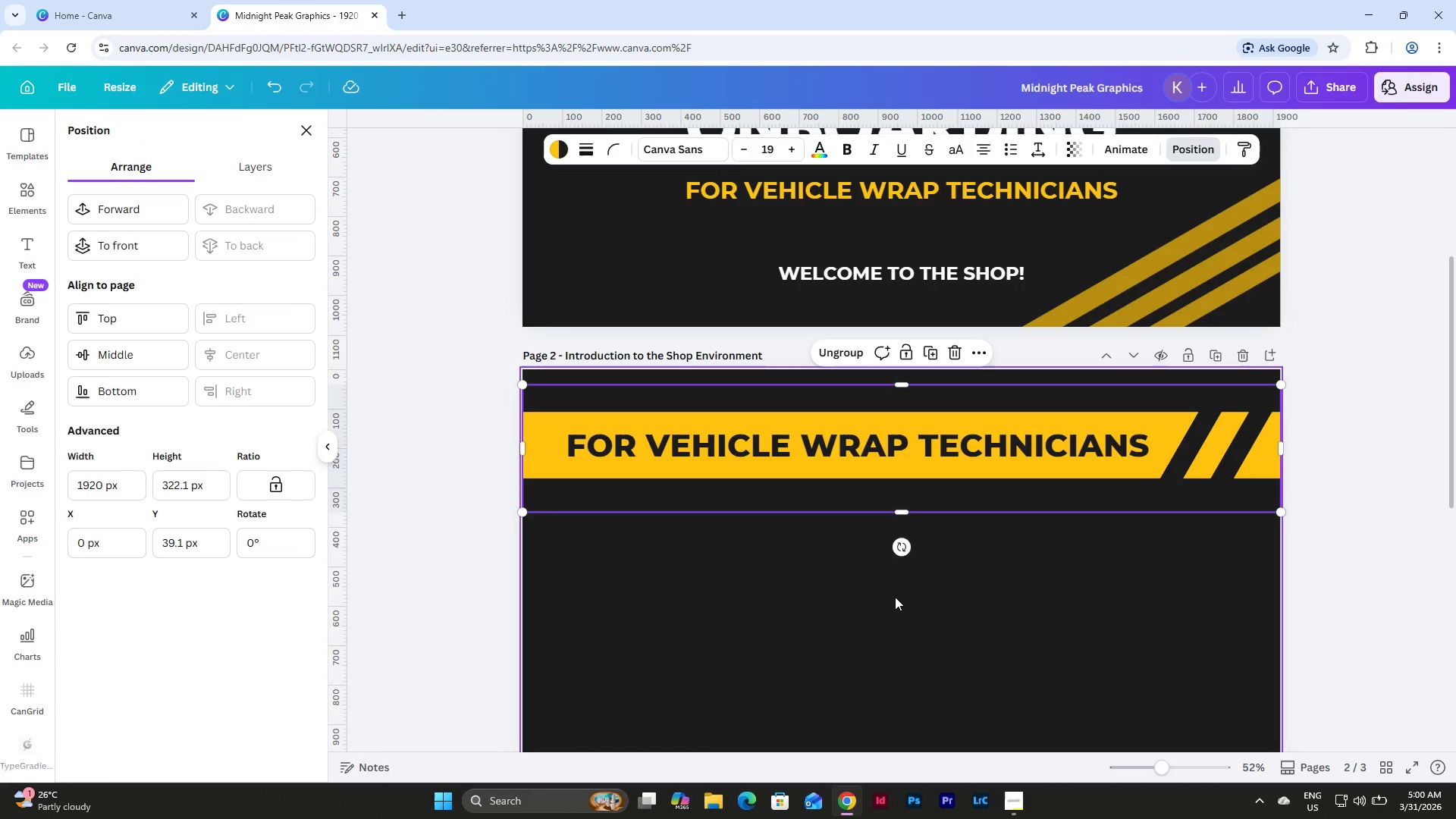 
left_click([1090, 631])
 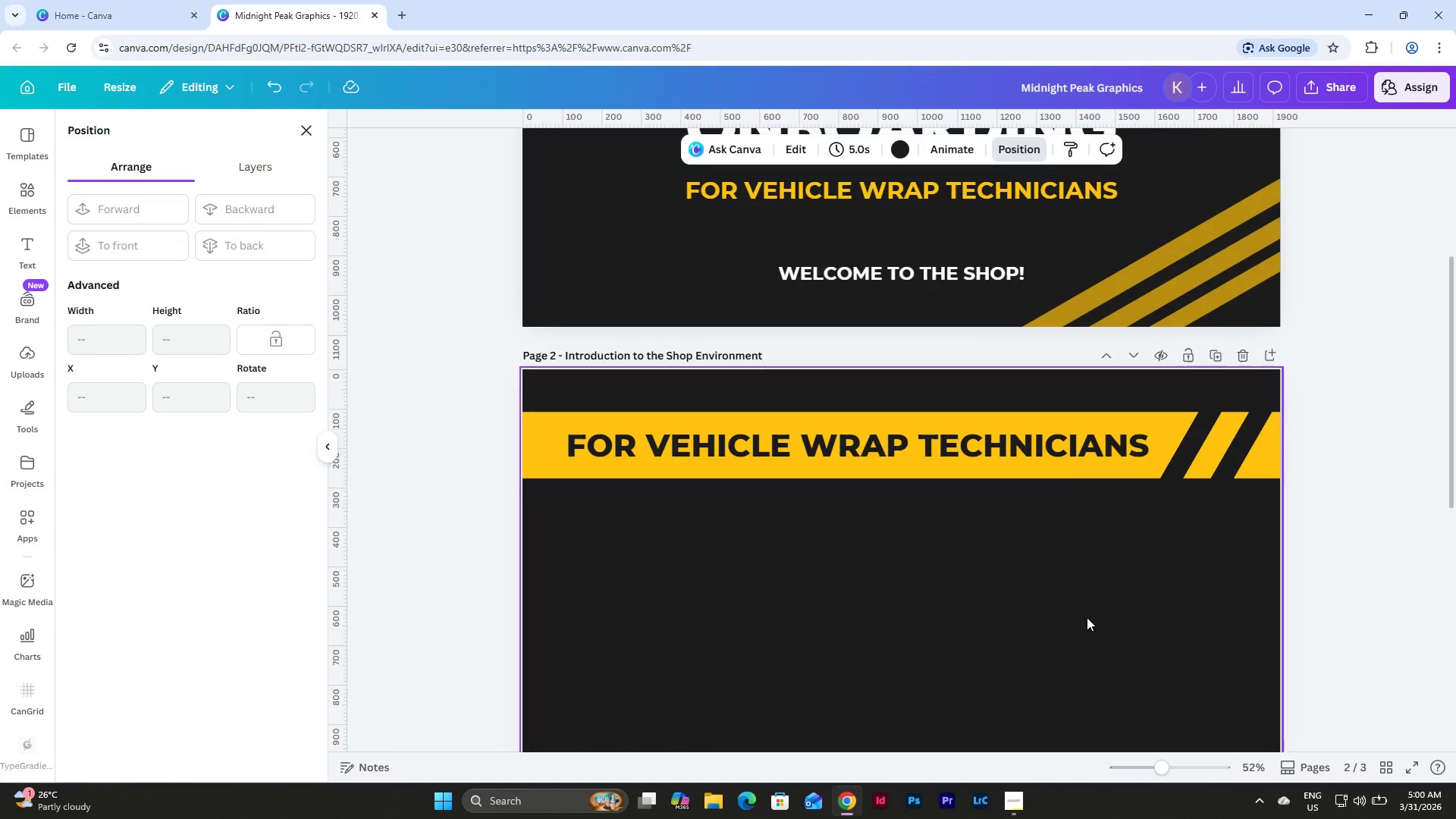 
scroll: coordinate [1090, 620], scroll_direction: up, amount: 2.0
 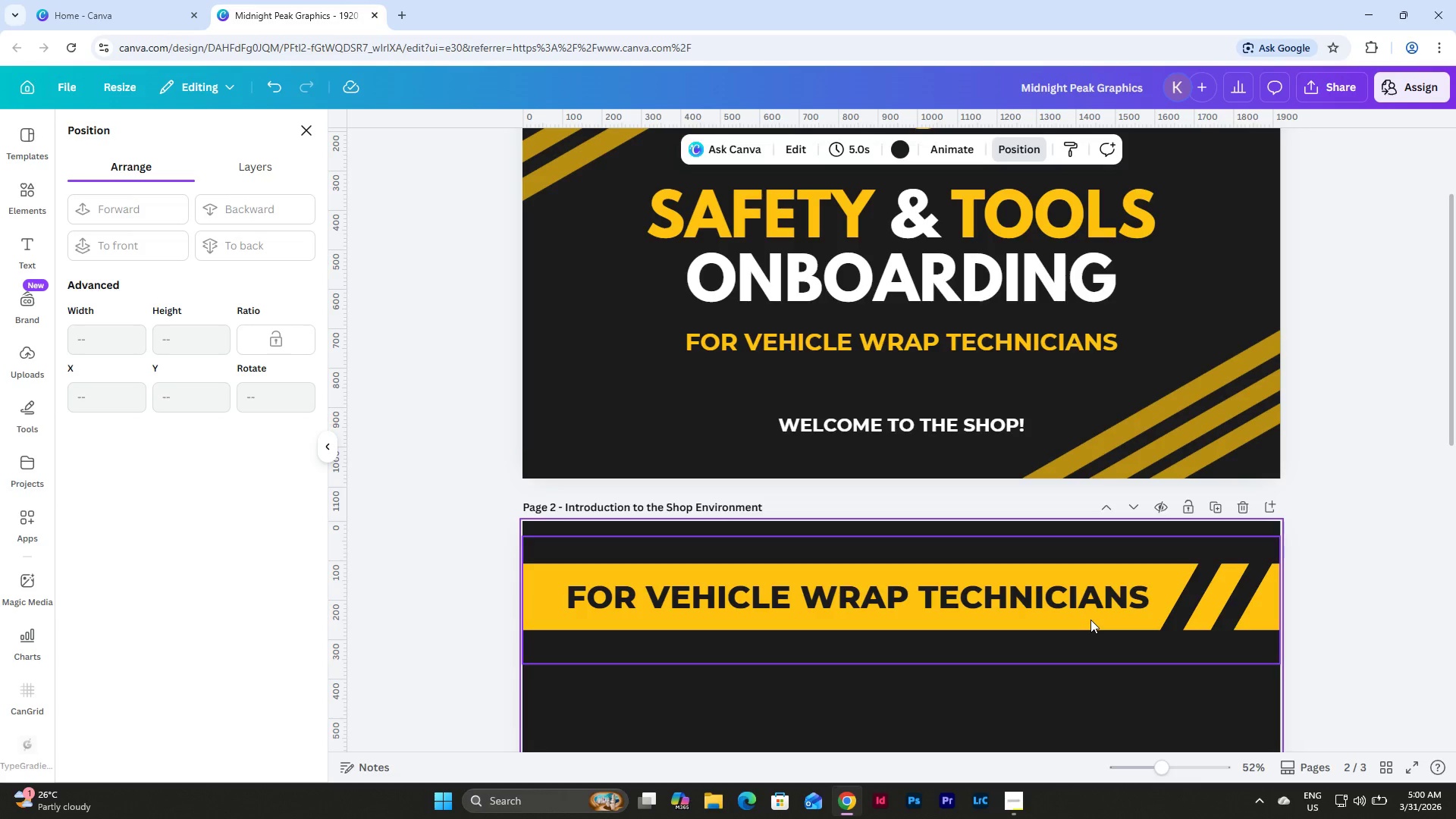 
scroll: coordinate [1090, 620], scroll_direction: down, amount: 2.0
 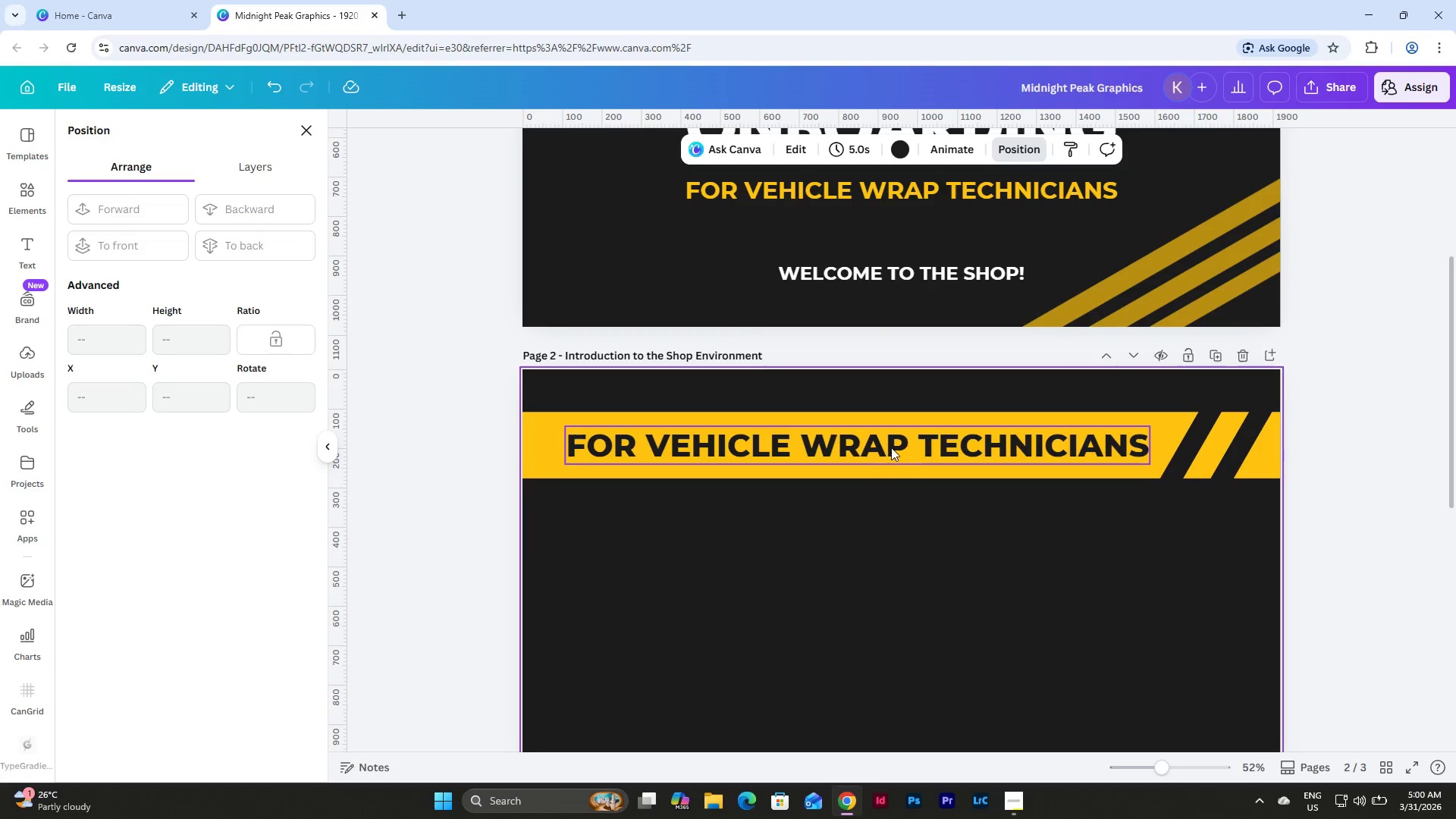 
double_click([891, 447])
 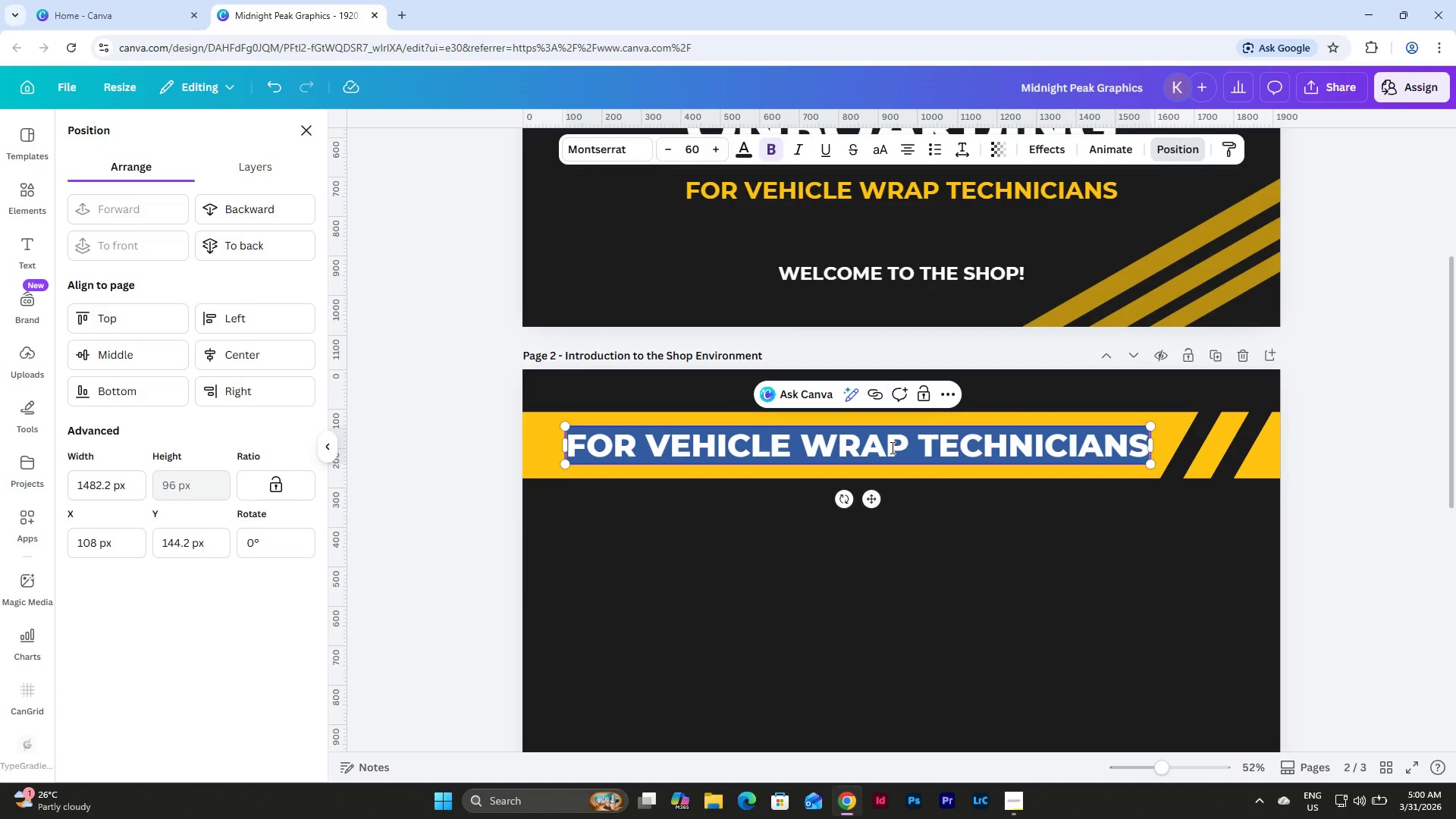 
type(WELCOME TO THE SHOP)
key(Backspace)
key(Backspace)
key(Backspace)
key(Backspace)
type(WORKSHOP)
 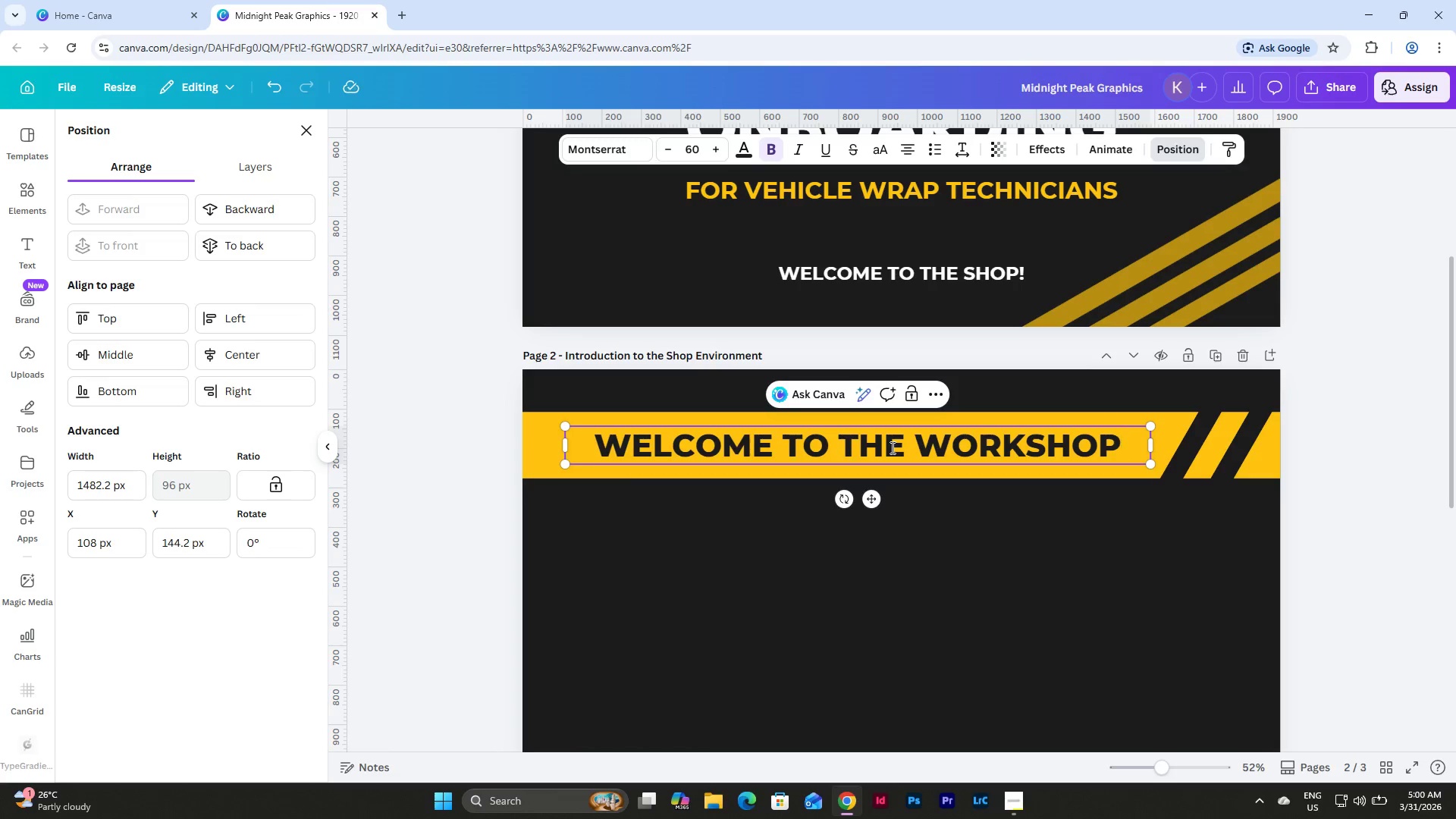 
left_click([1043, 572])
 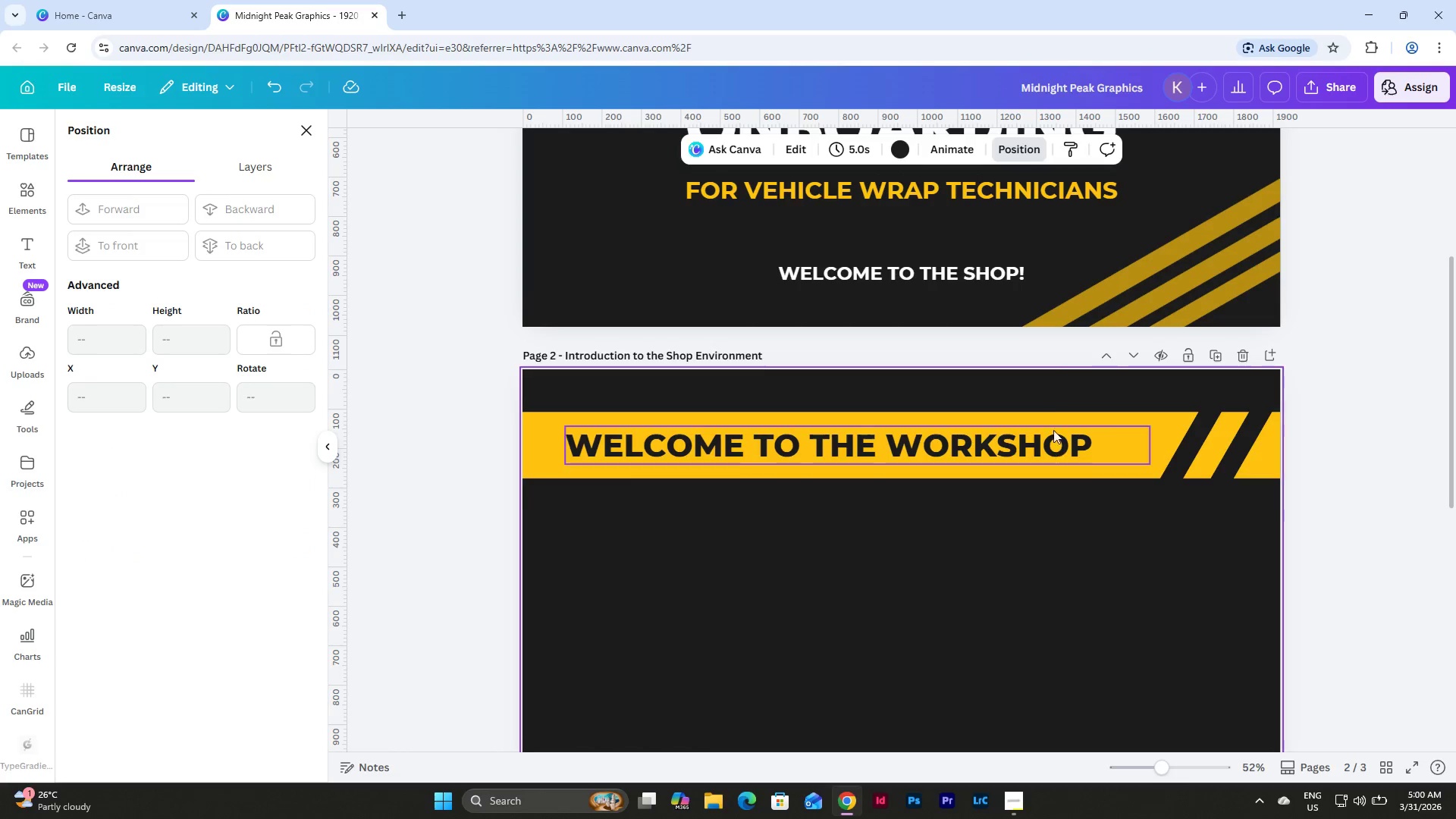 
scroll: coordinate [1048, 403], scroll_direction: up, amount: 3.0
 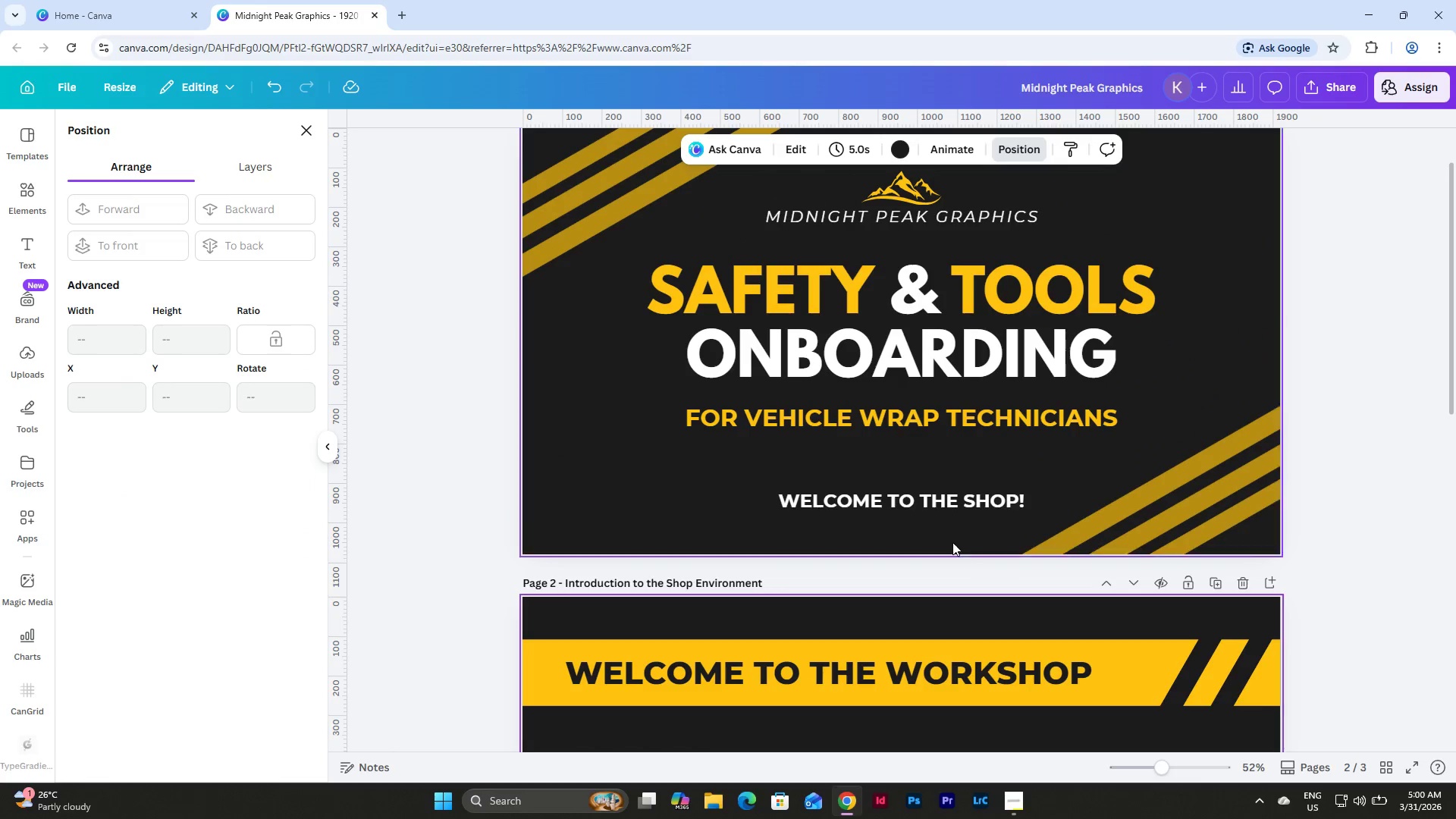 
left_click([927, 504])
 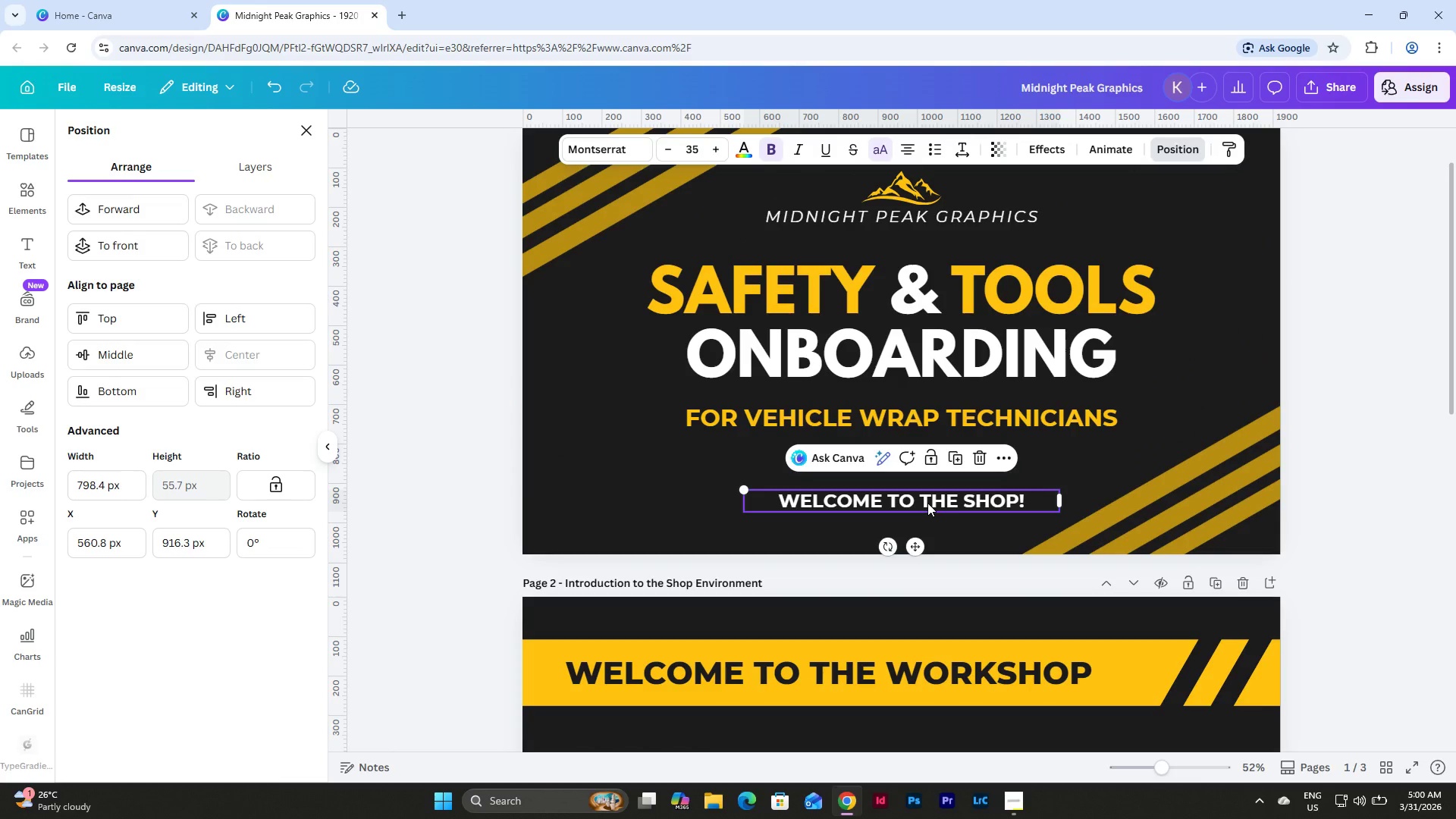 
key(Backspace)
 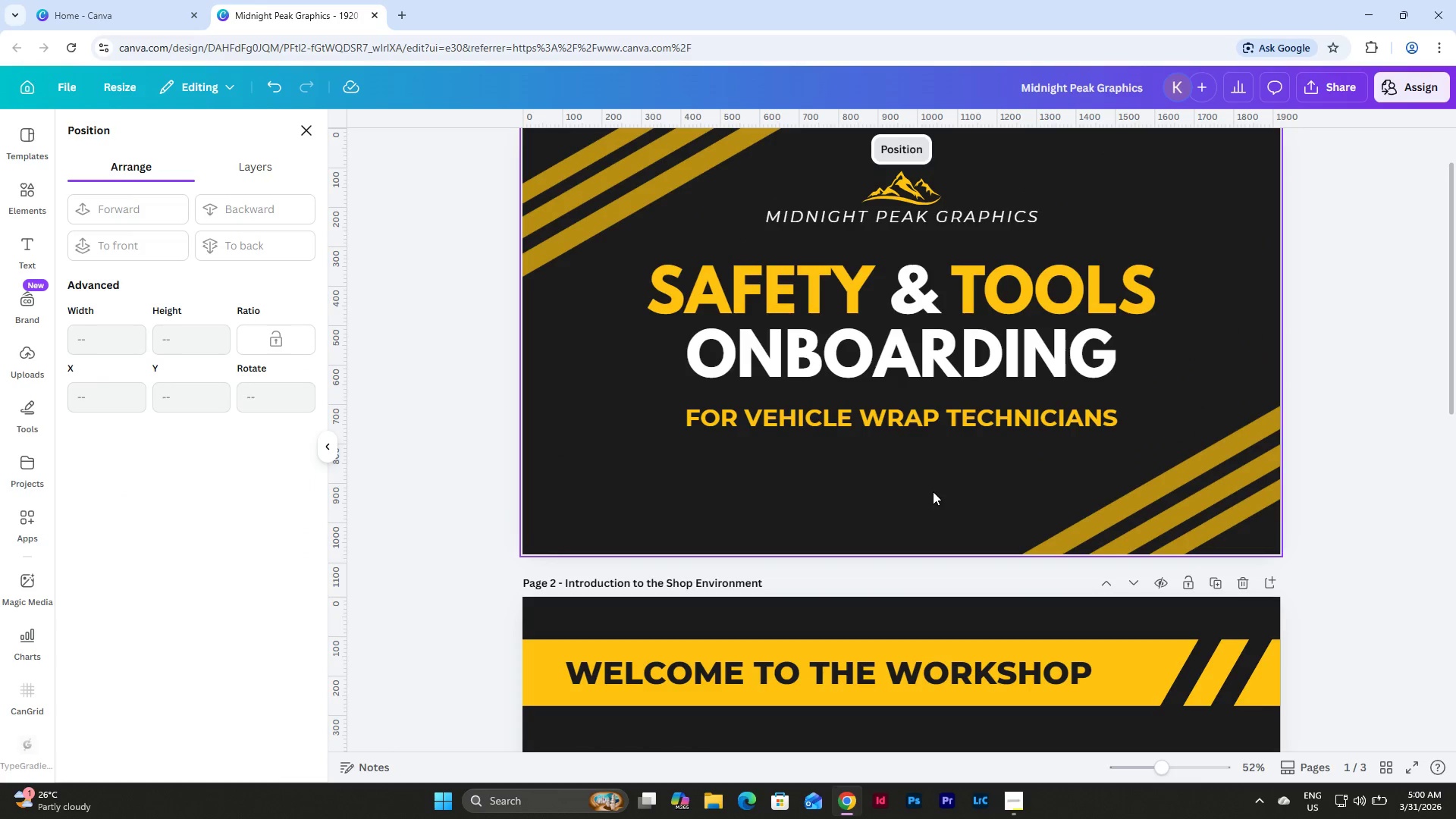 
scroll: coordinate [985, 440], scroll_direction: up, amount: 1.0
 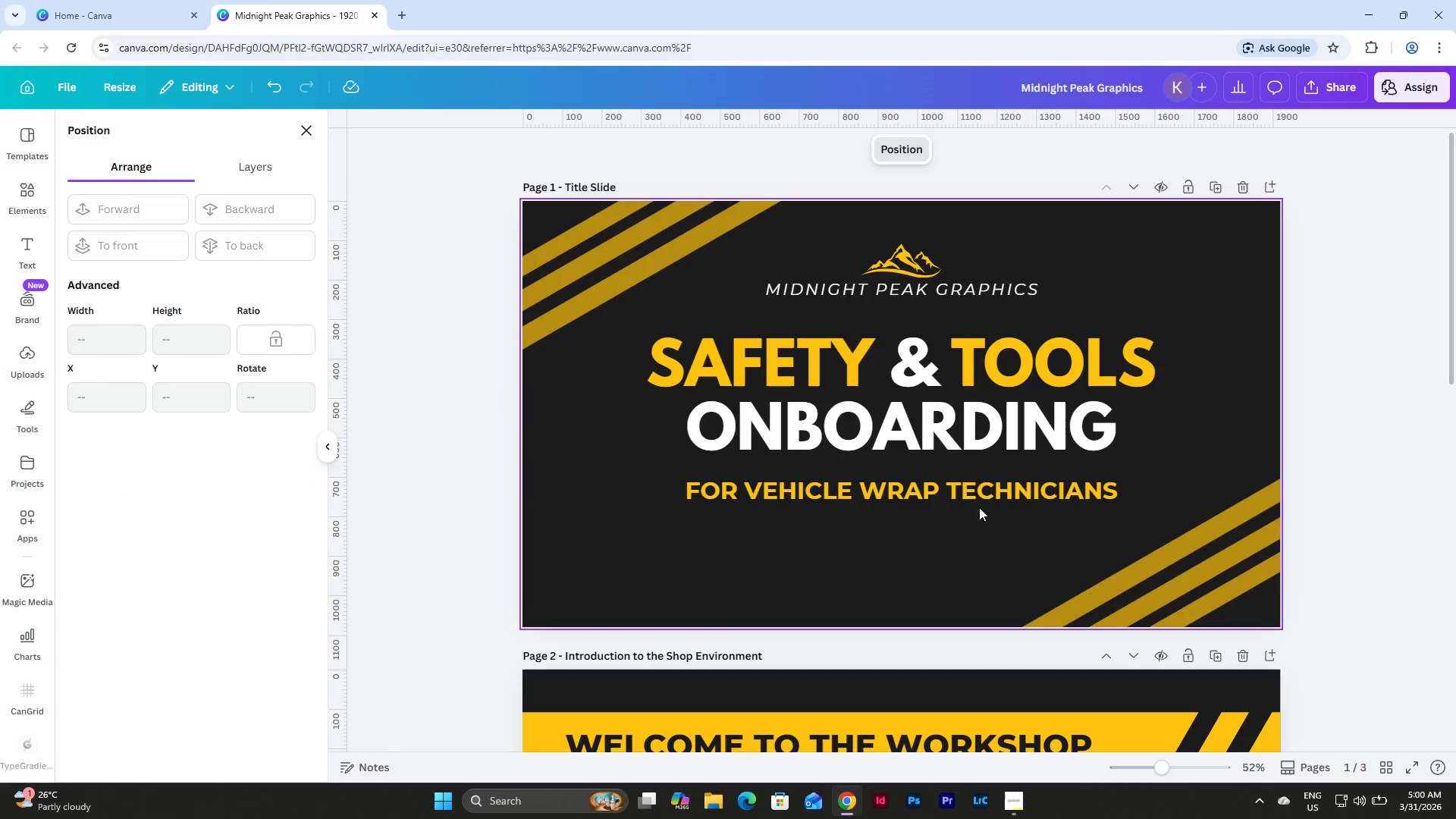 
left_click_drag(start_coordinate=[962, 507], to_coordinate=[784, 265])
 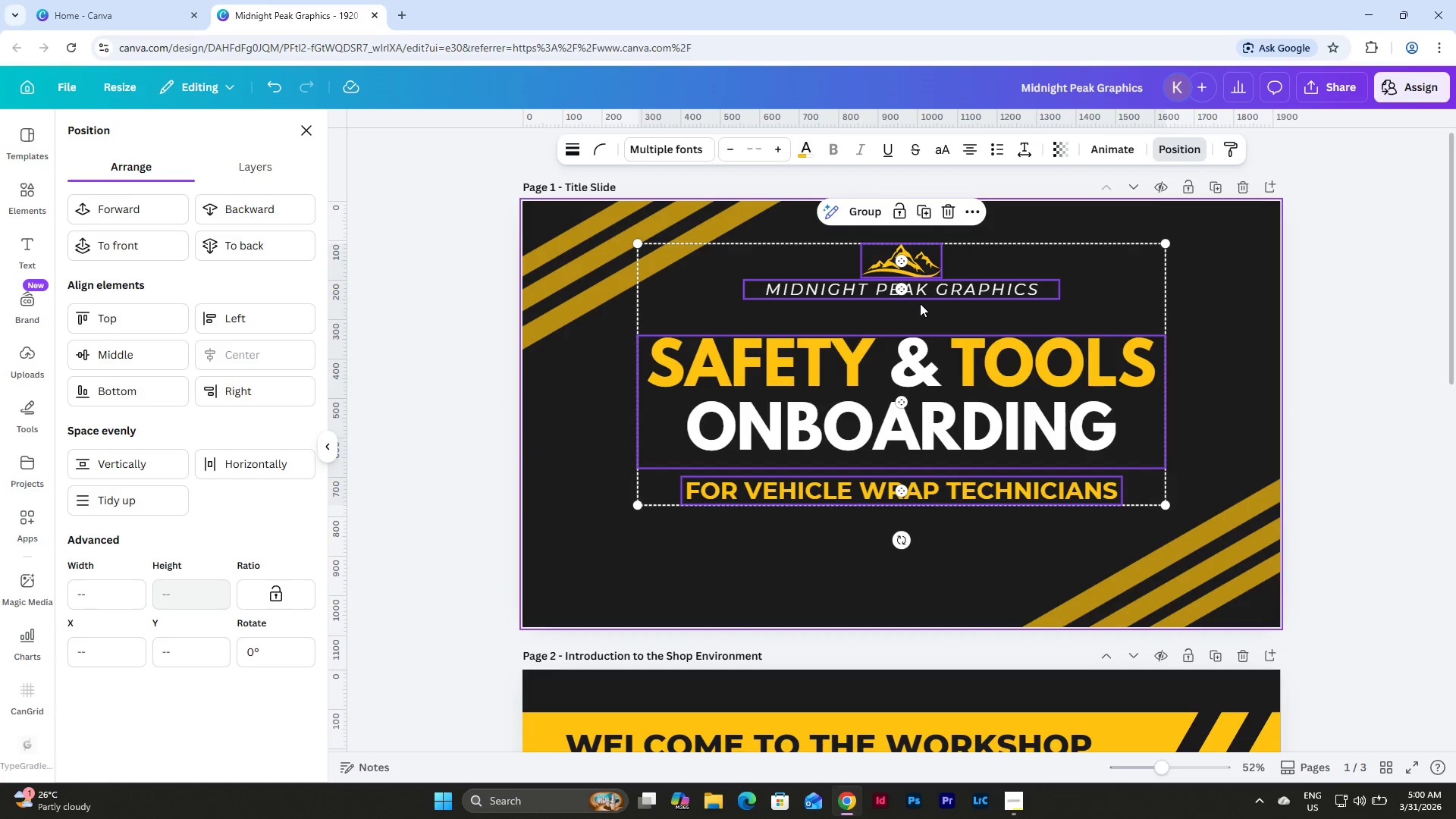 
left_click_drag(start_coordinate=[923, 302], to_coordinate=[924, 316])
 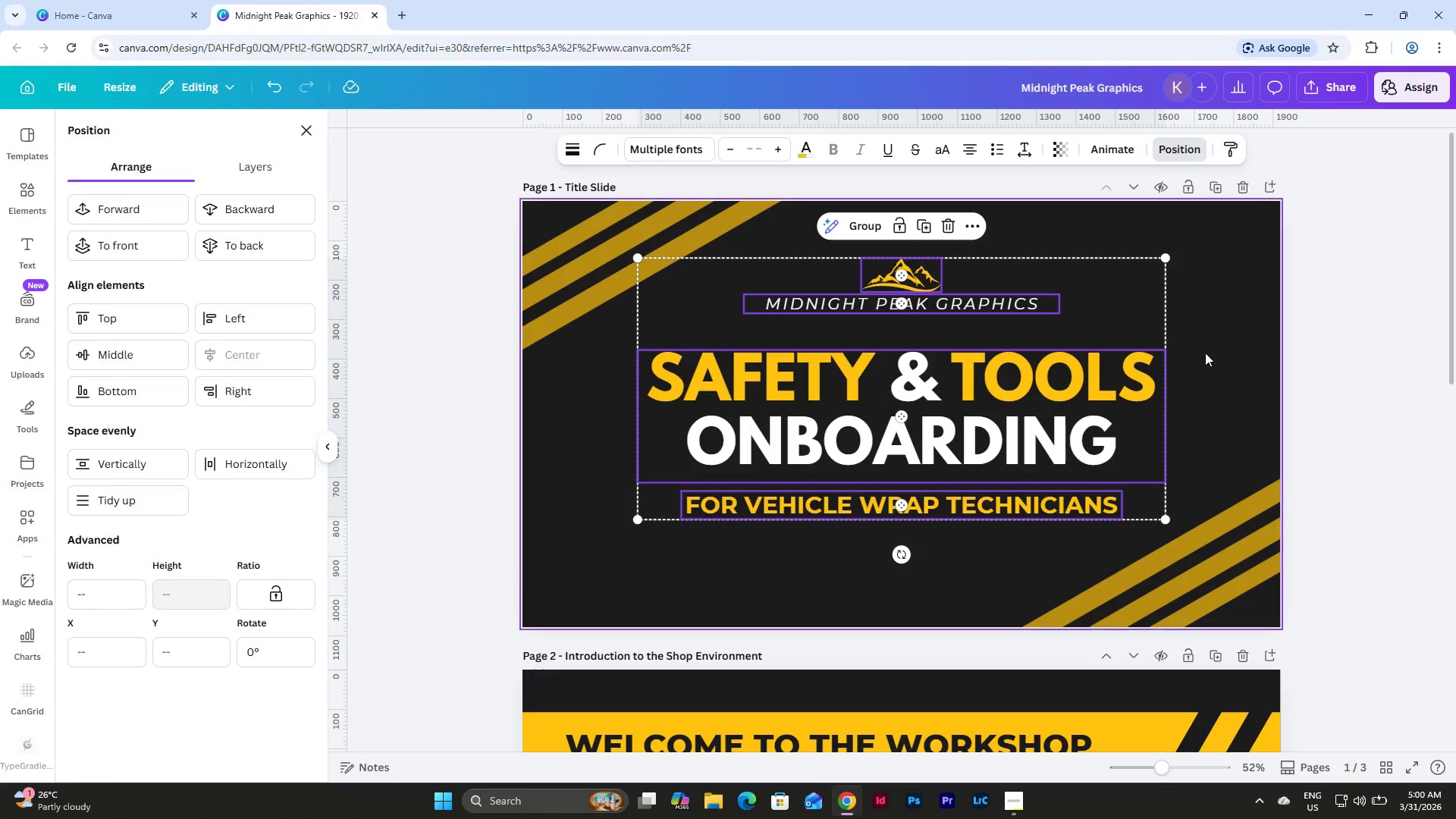 
left_click([1205, 353])
 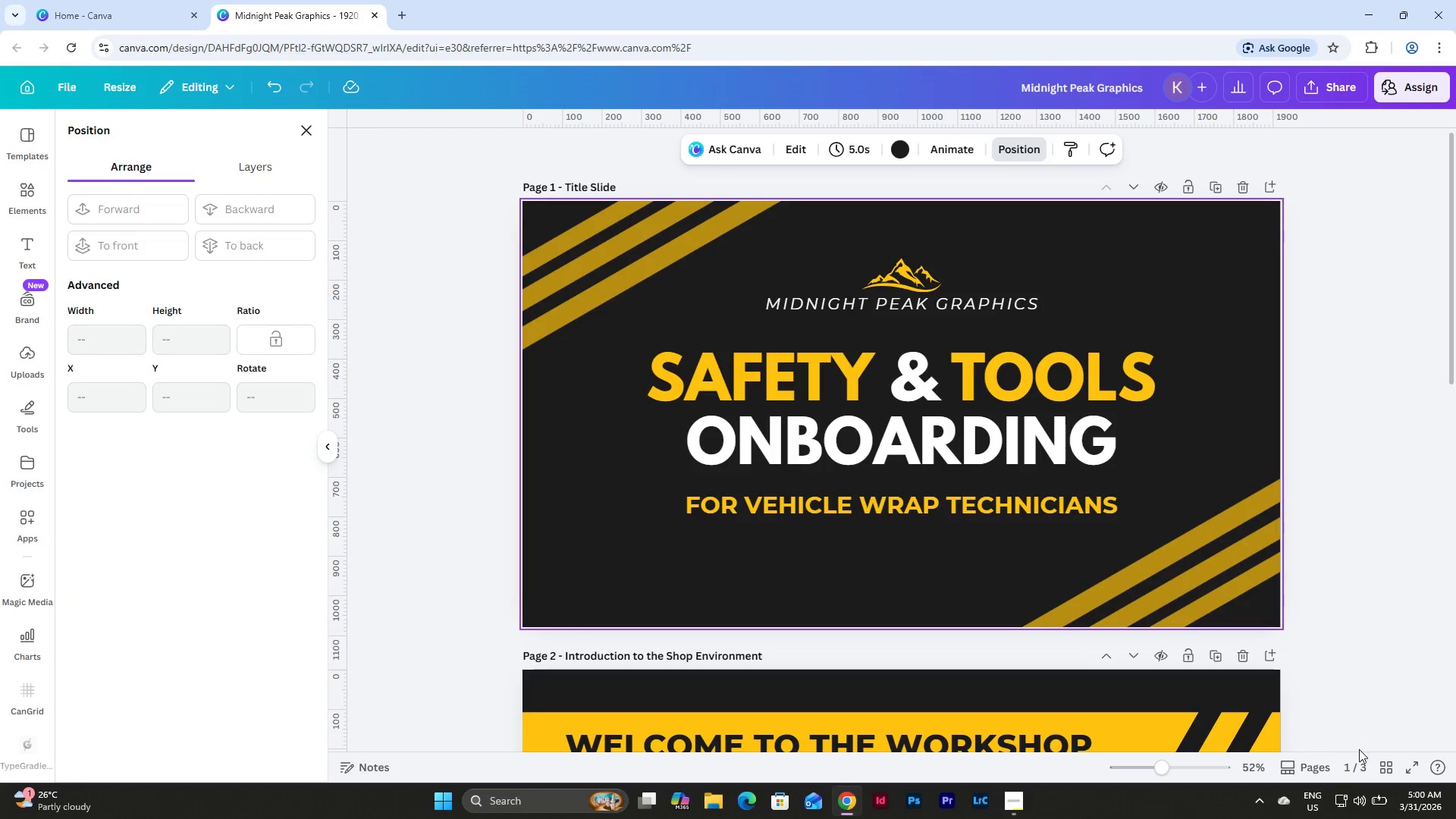 
left_click([1393, 766])
 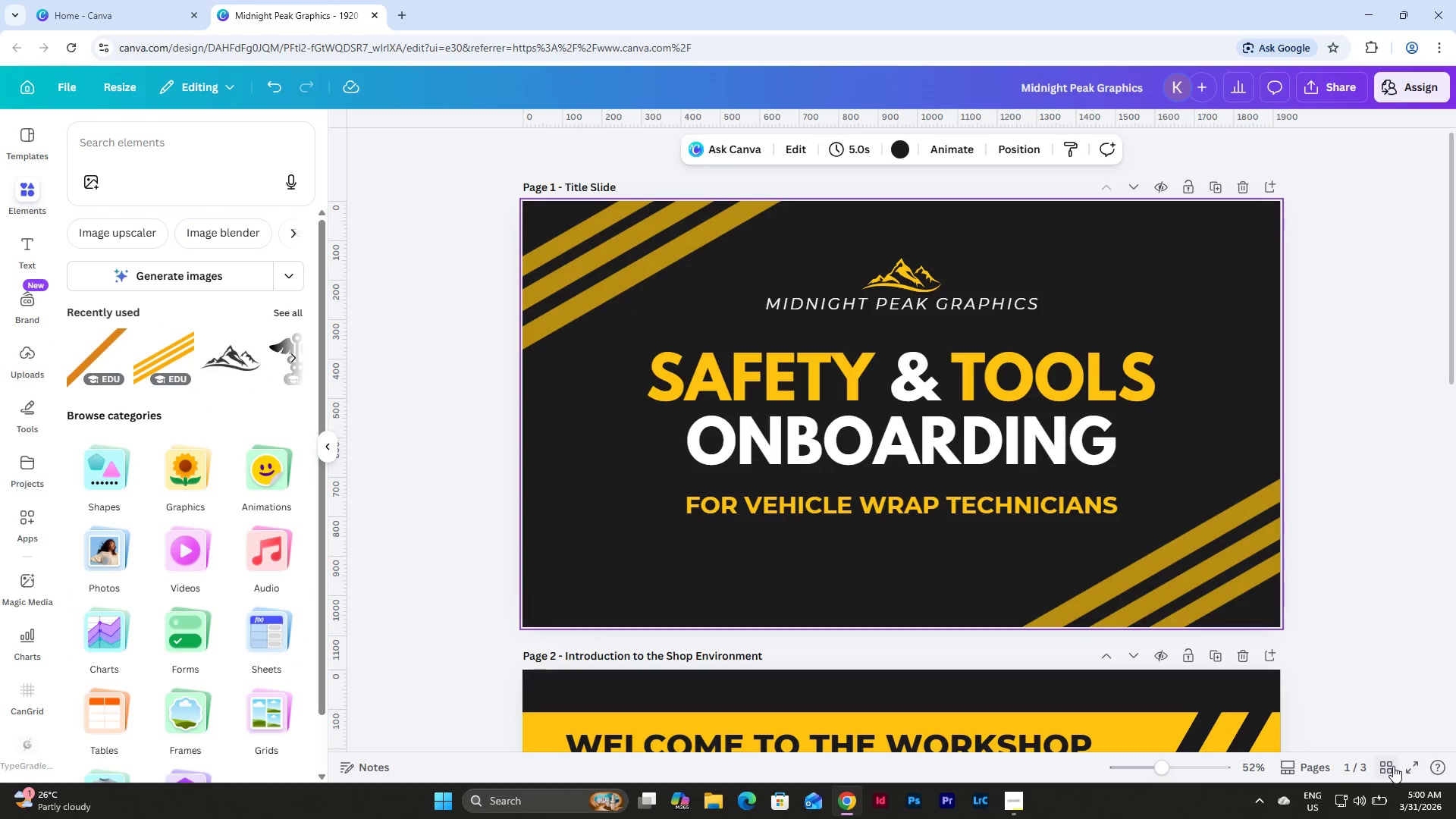 
left_click([1393, 766])
 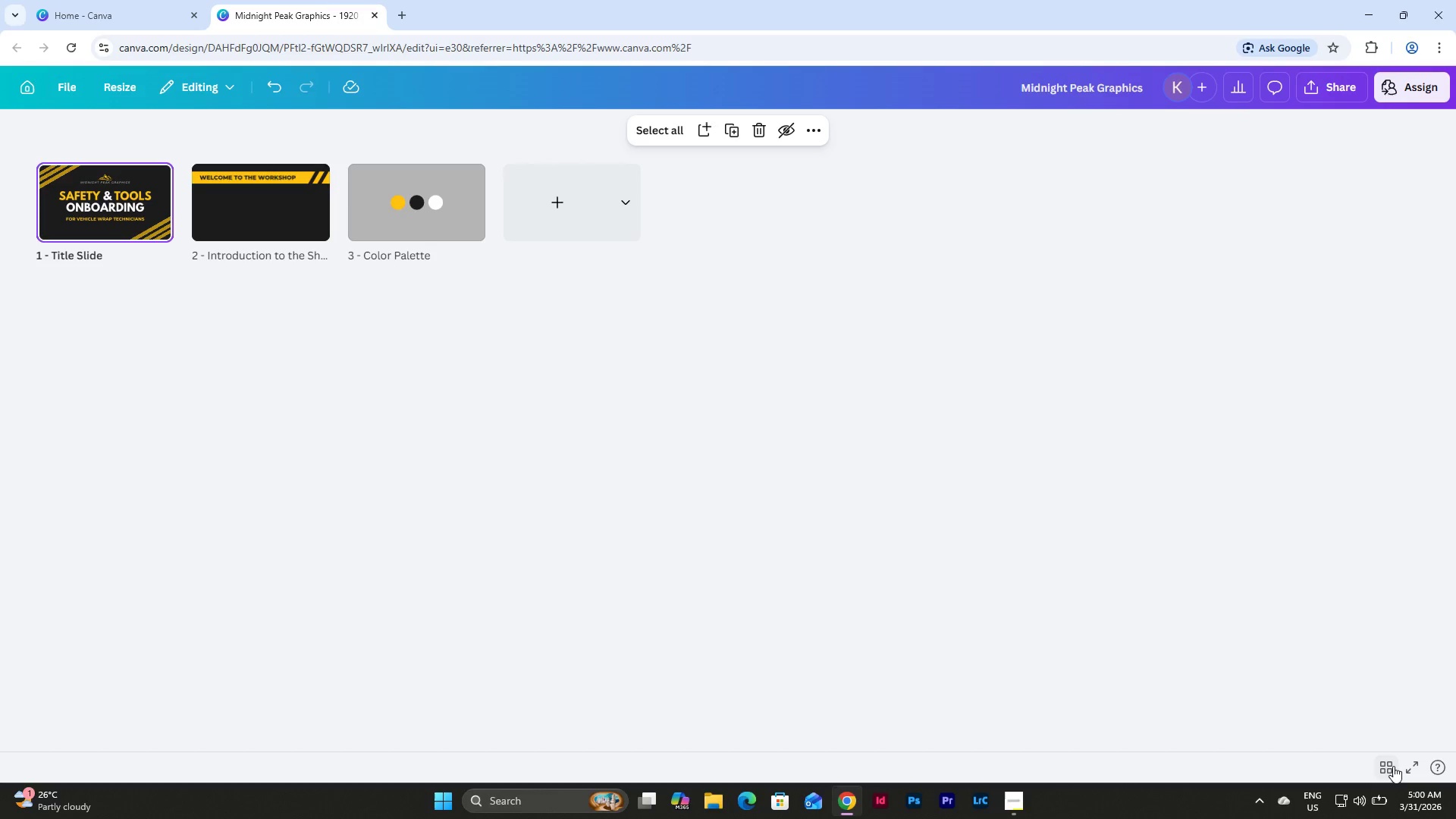 
left_click([1392, 766])
 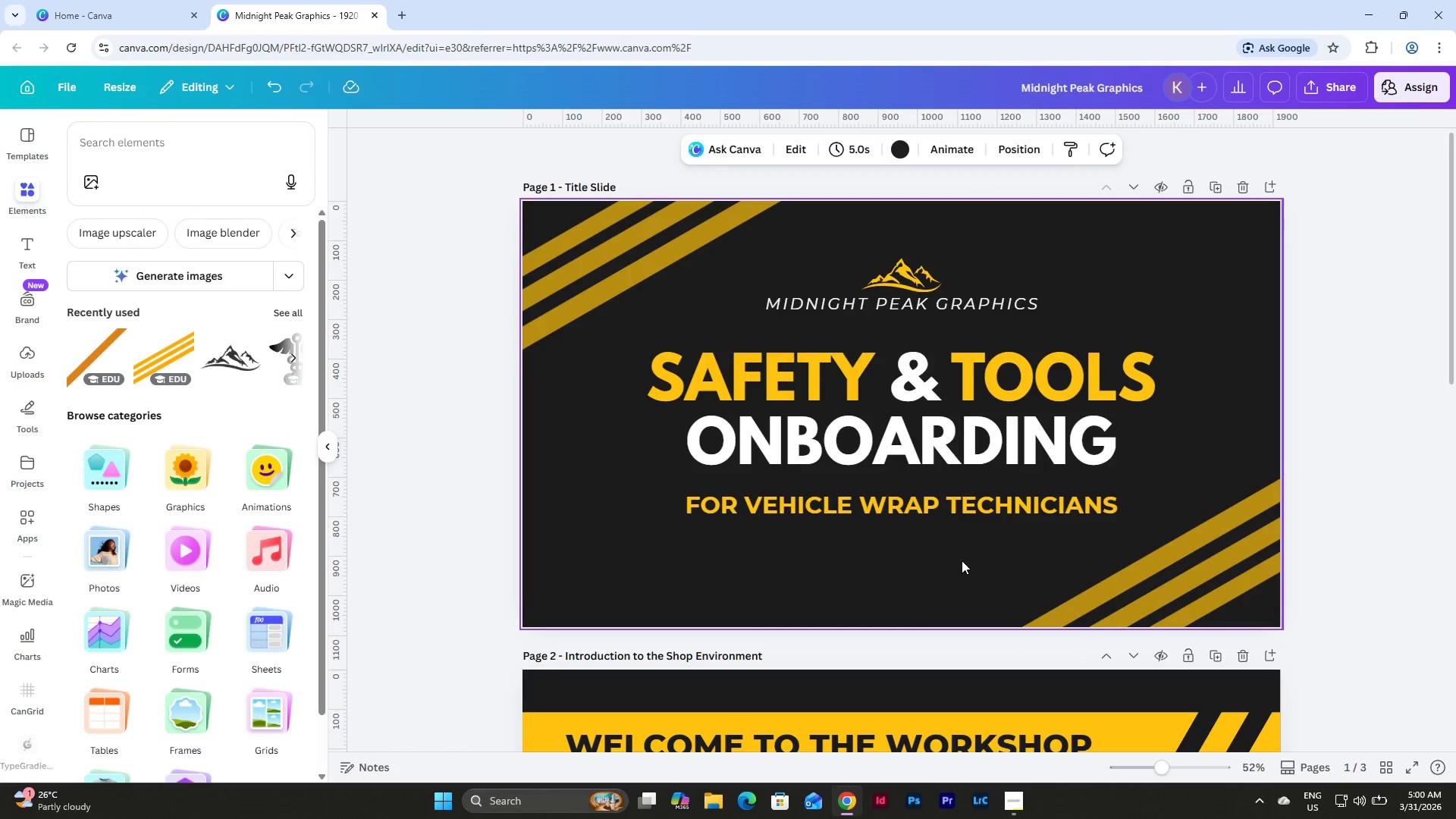 
left_click_drag(start_coordinate=[951, 566], to_coordinate=[767, 273])
 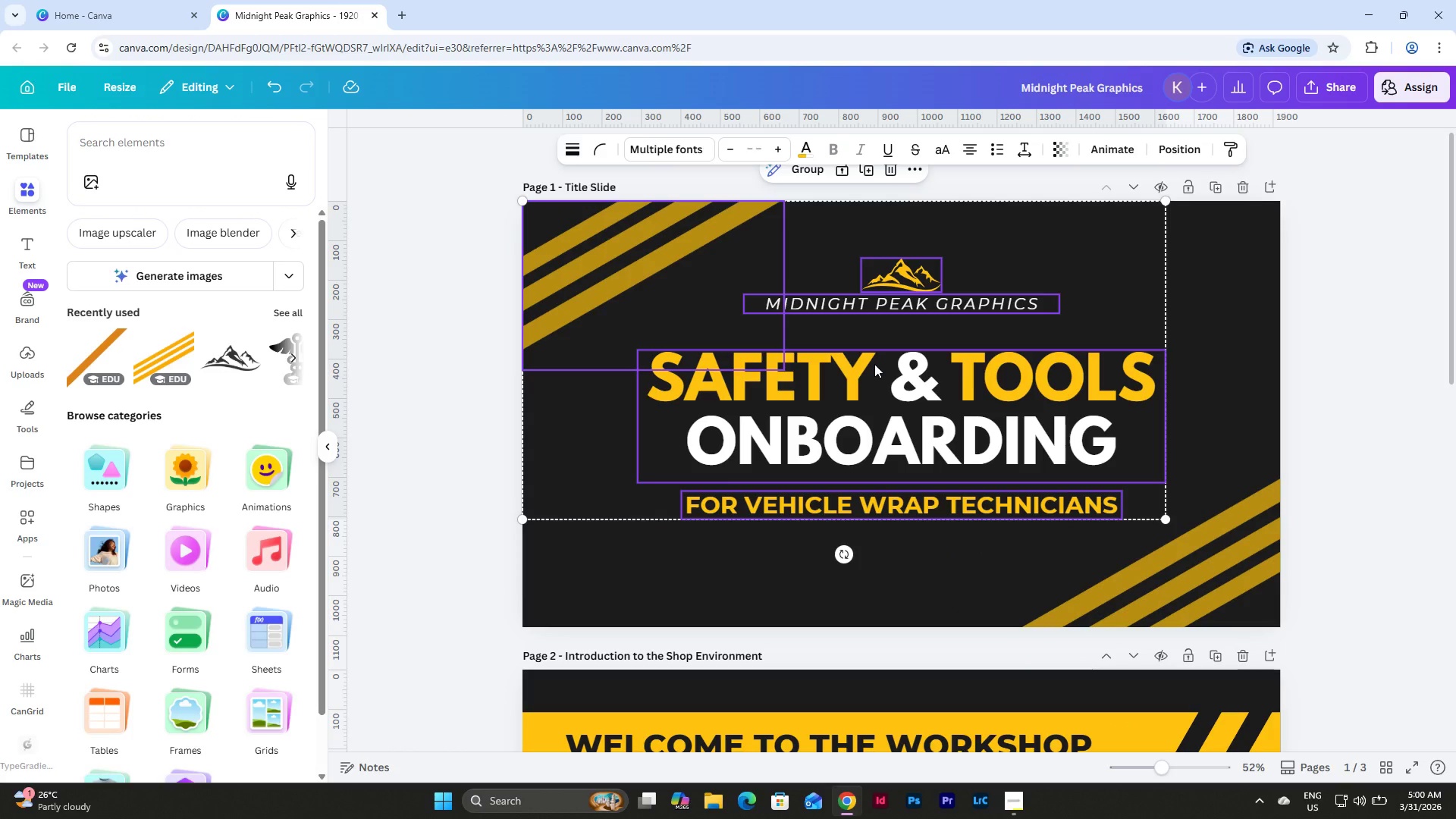 
key(Escape)
 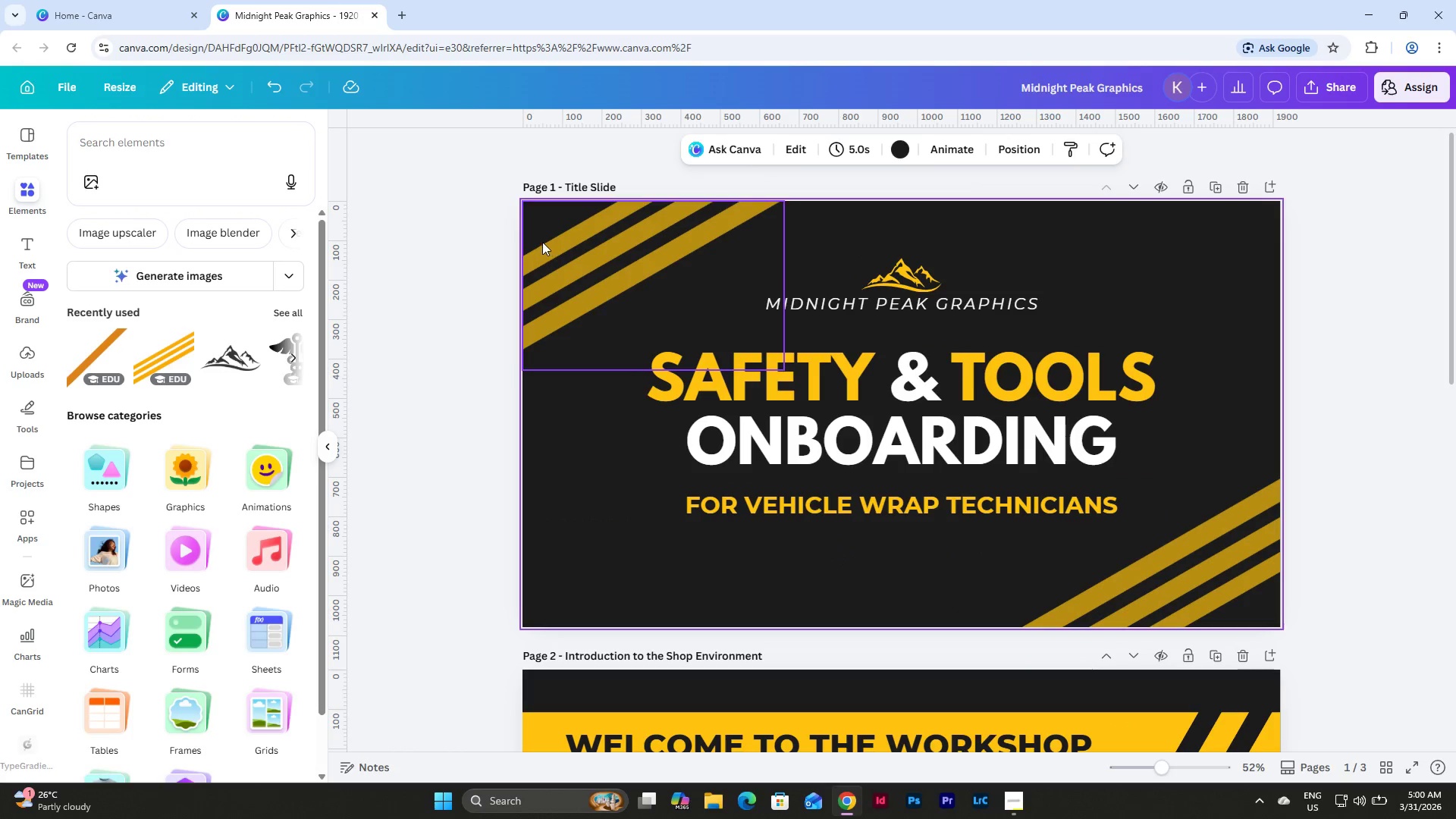 
left_click([542, 242])
 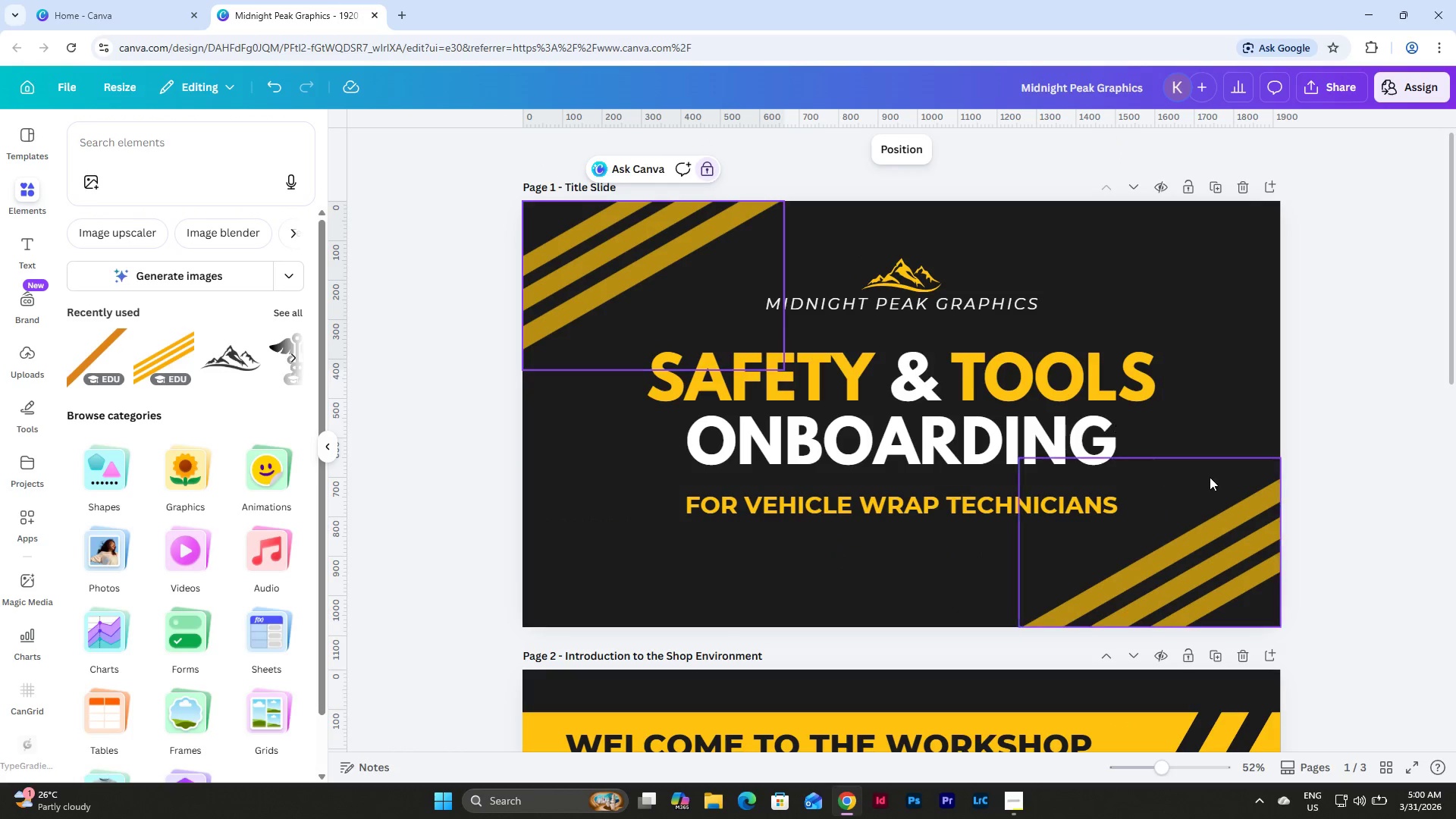 
left_click([1244, 550])
 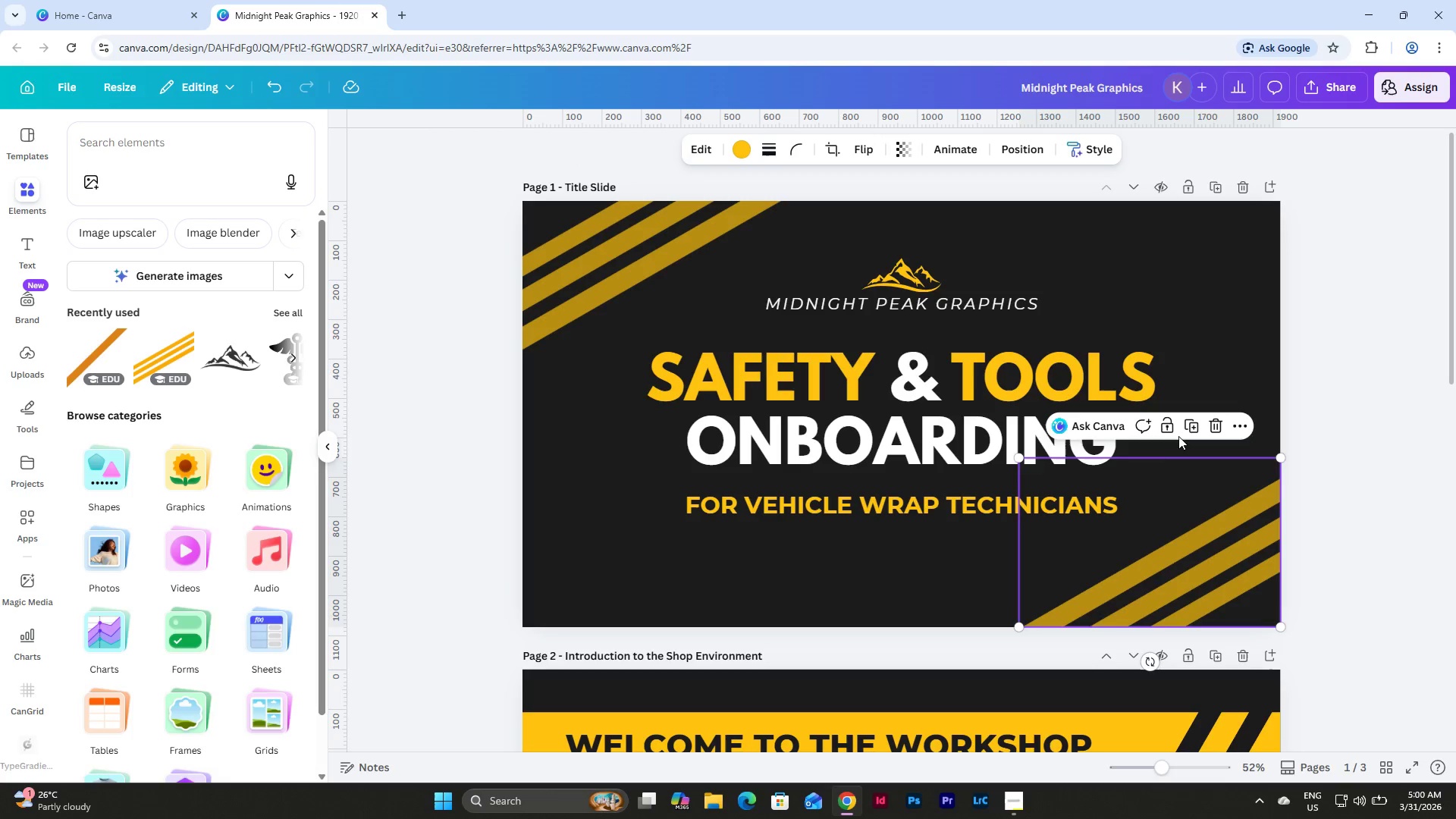 
left_click([1166, 428])
 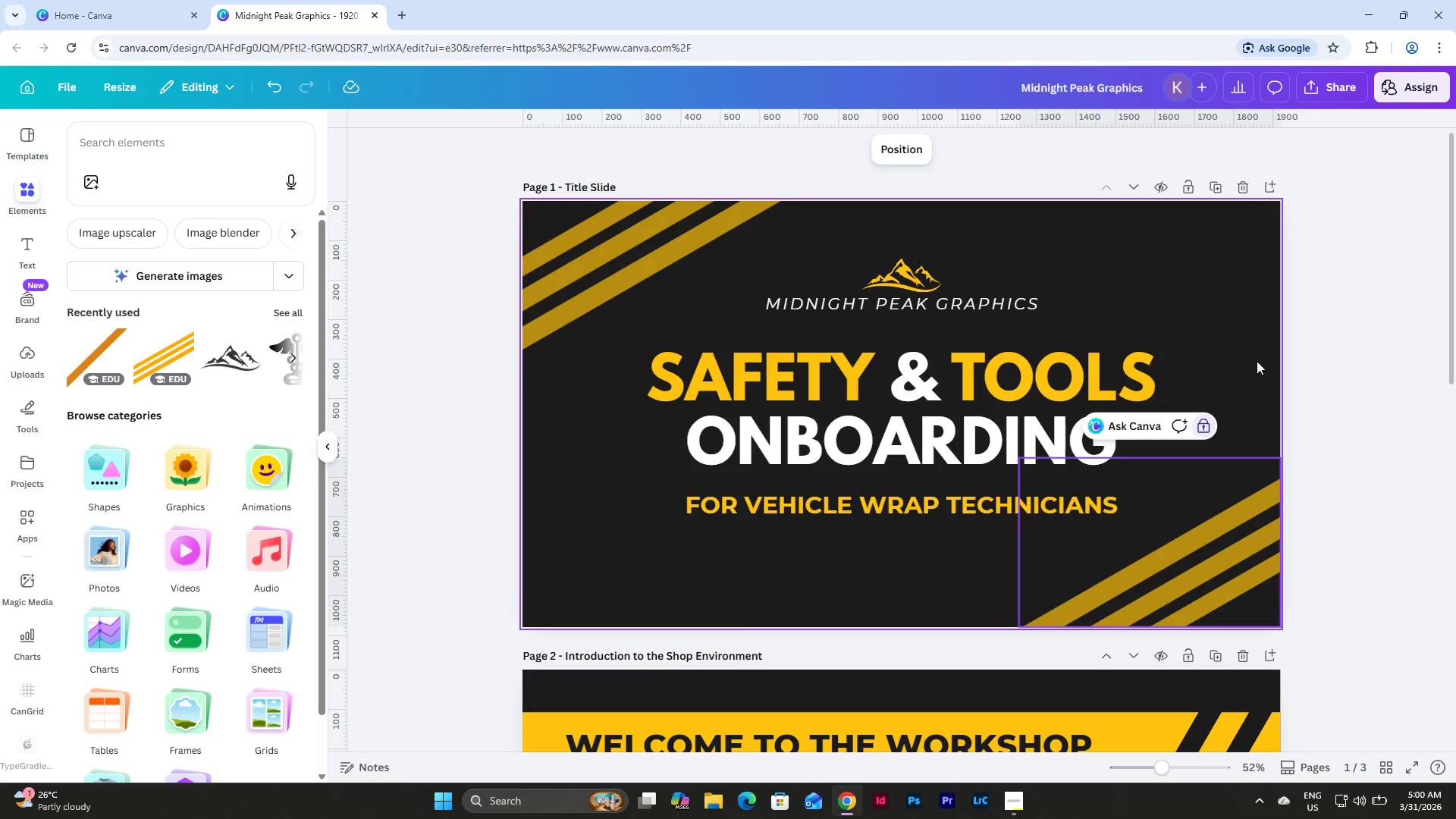 
left_click([1258, 333])
 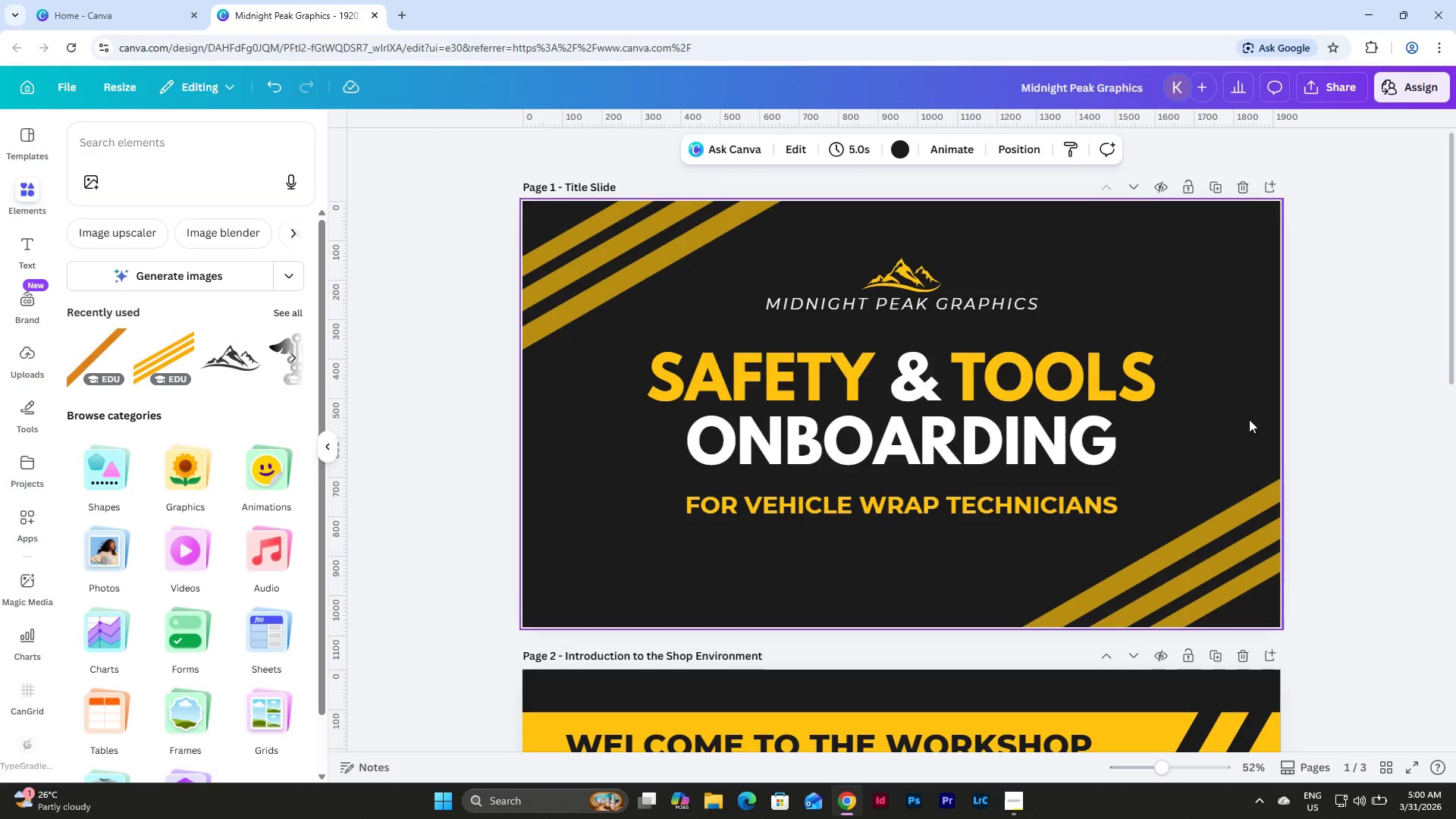 
scroll: coordinate [1233, 523], scroll_direction: down, amount: 6.0
 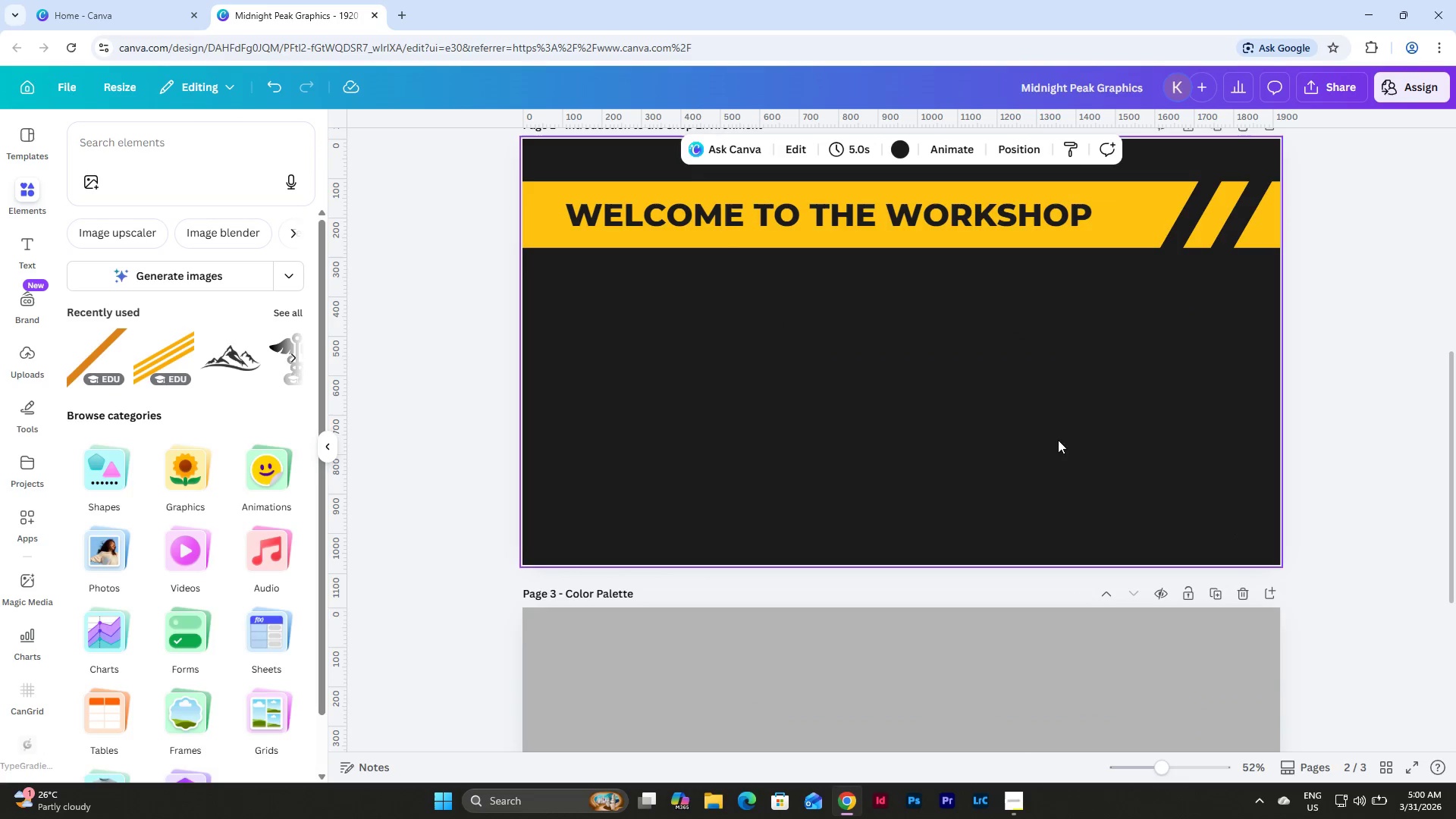 
left_click([987, 404])
 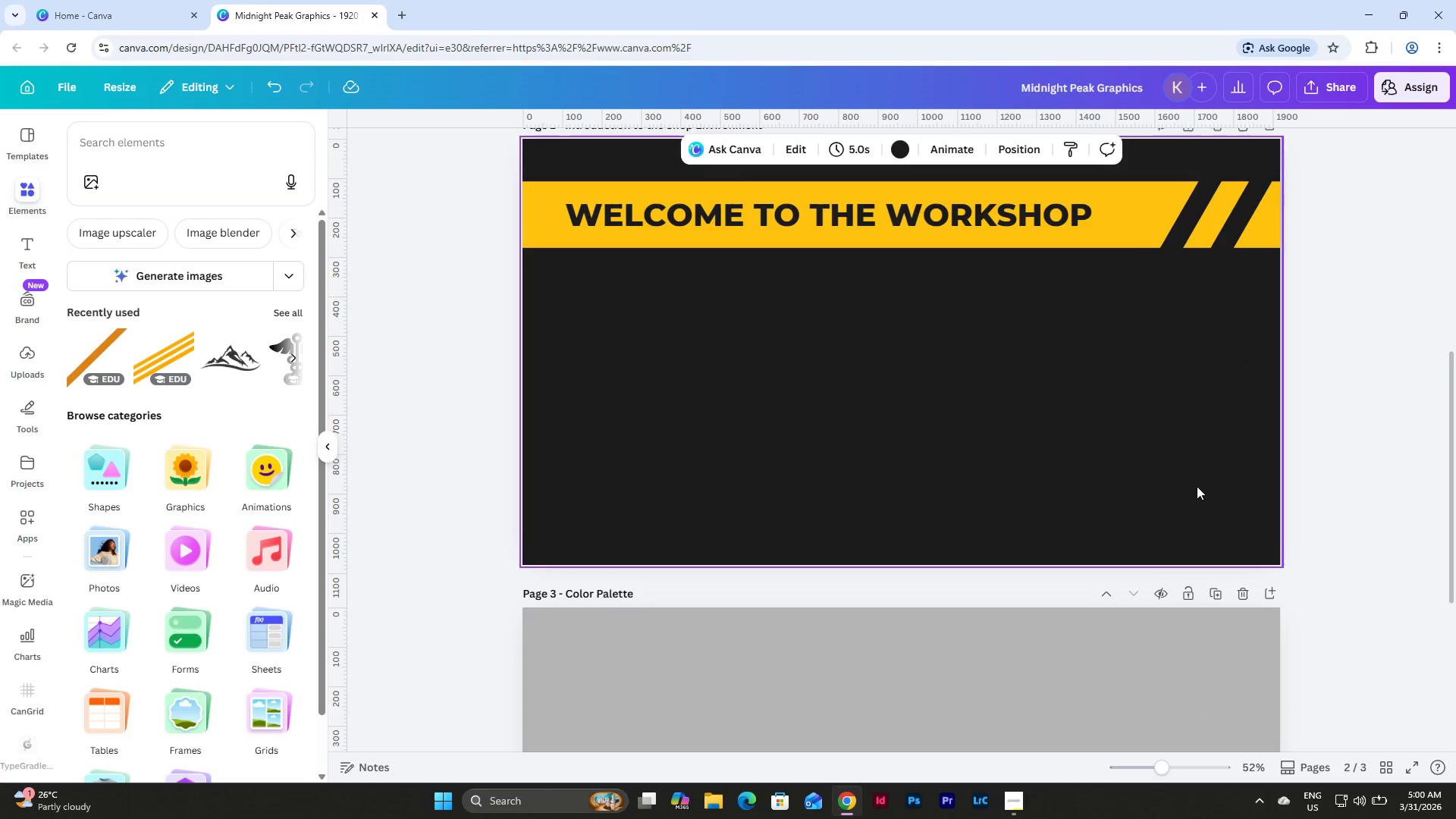 
scroll: coordinate [1197, 486], scroll_direction: up, amount: 3.0
 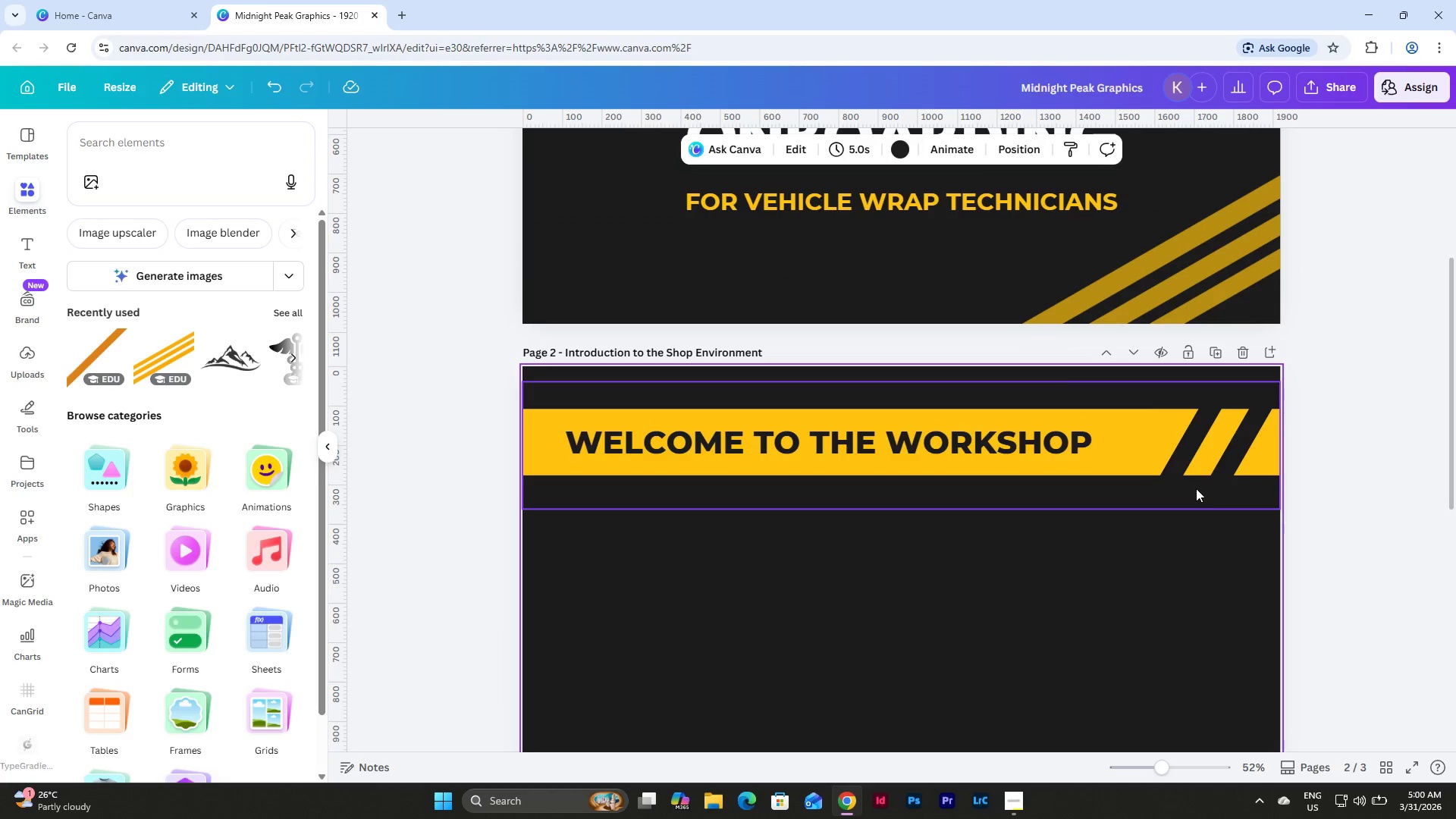 
scroll: coordinate [1194, 489], scroll_direction: down, amount: 1.0
 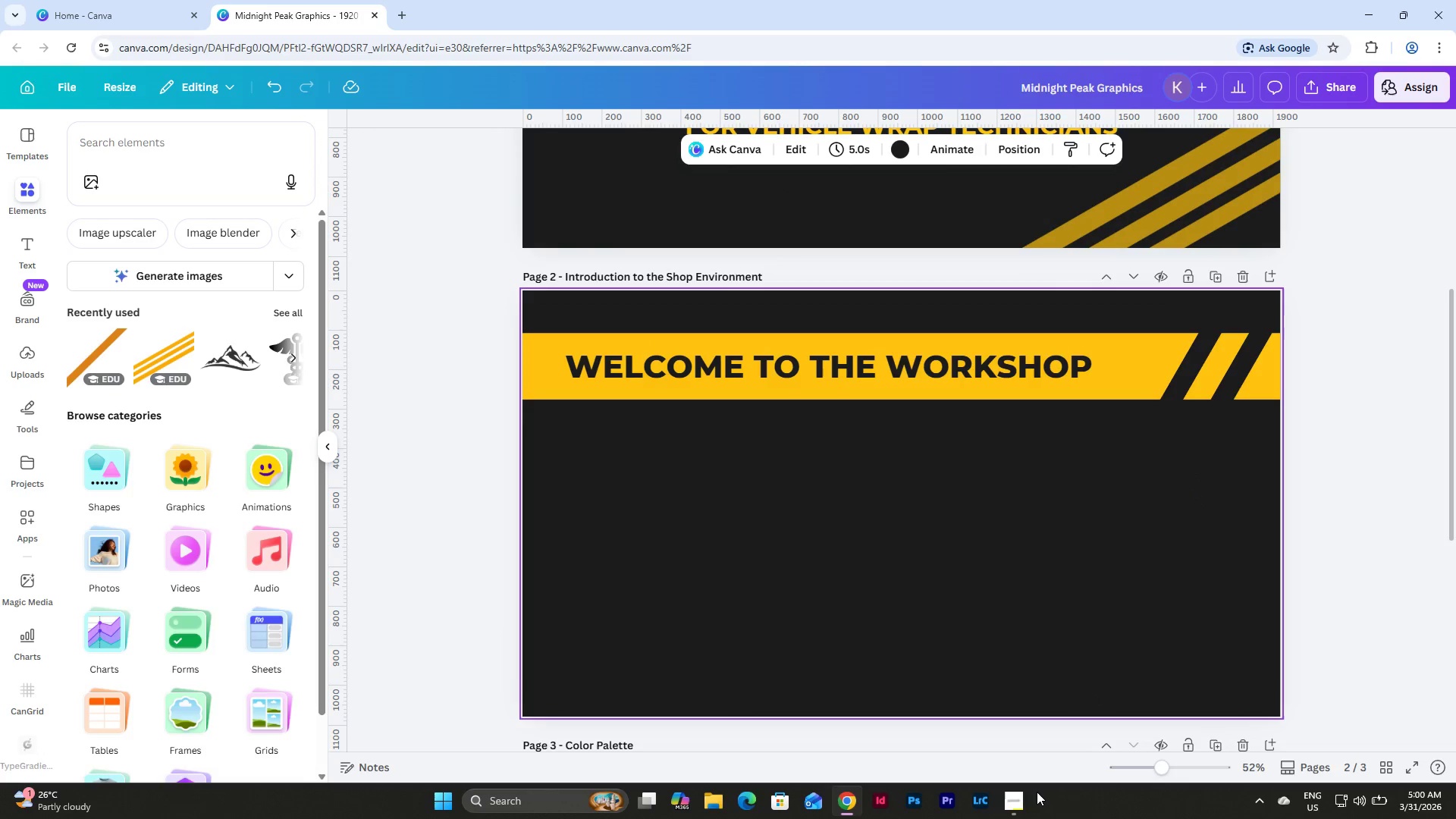 
left_click([1012, 800])